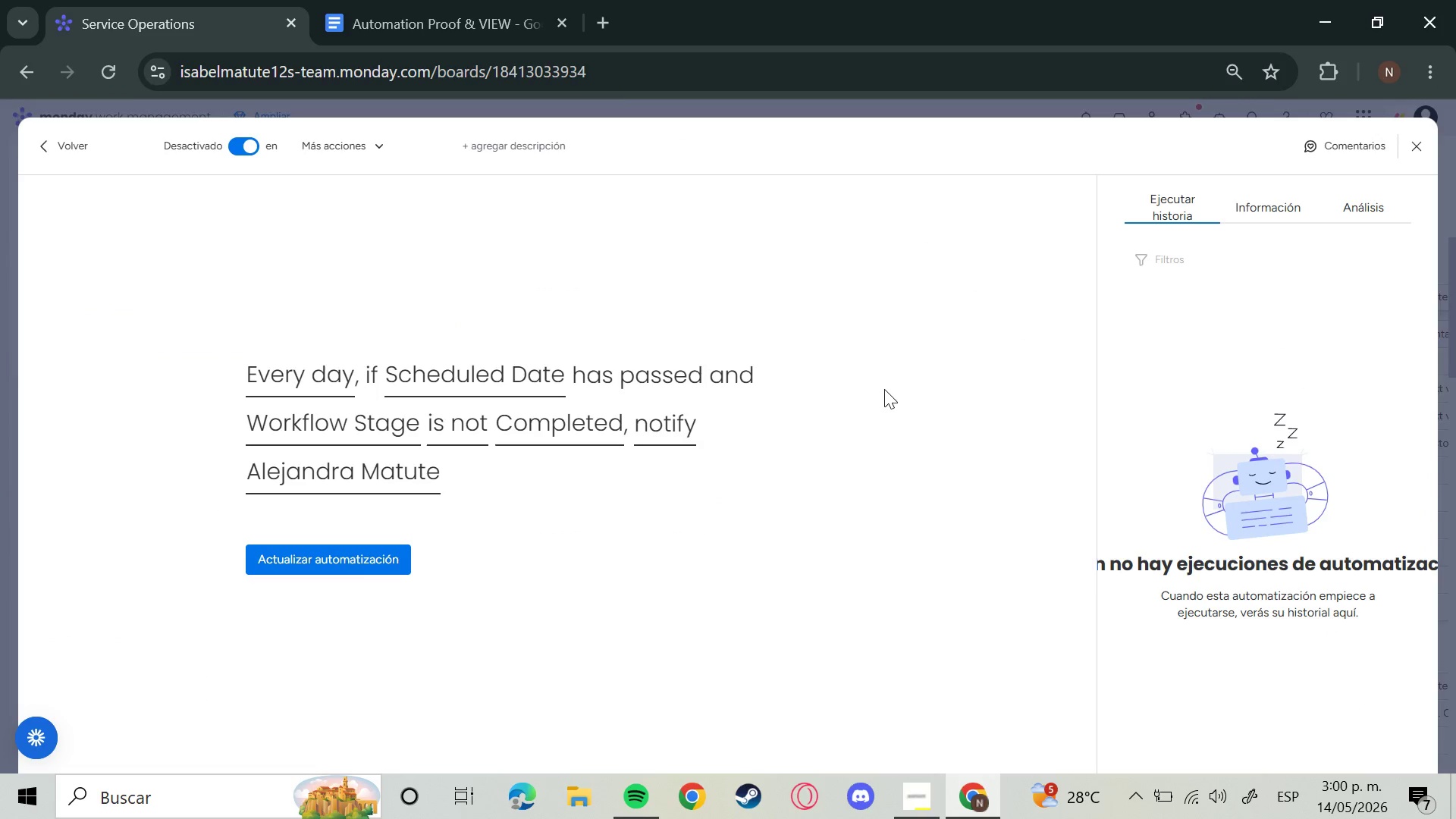 
wait(8.06)
 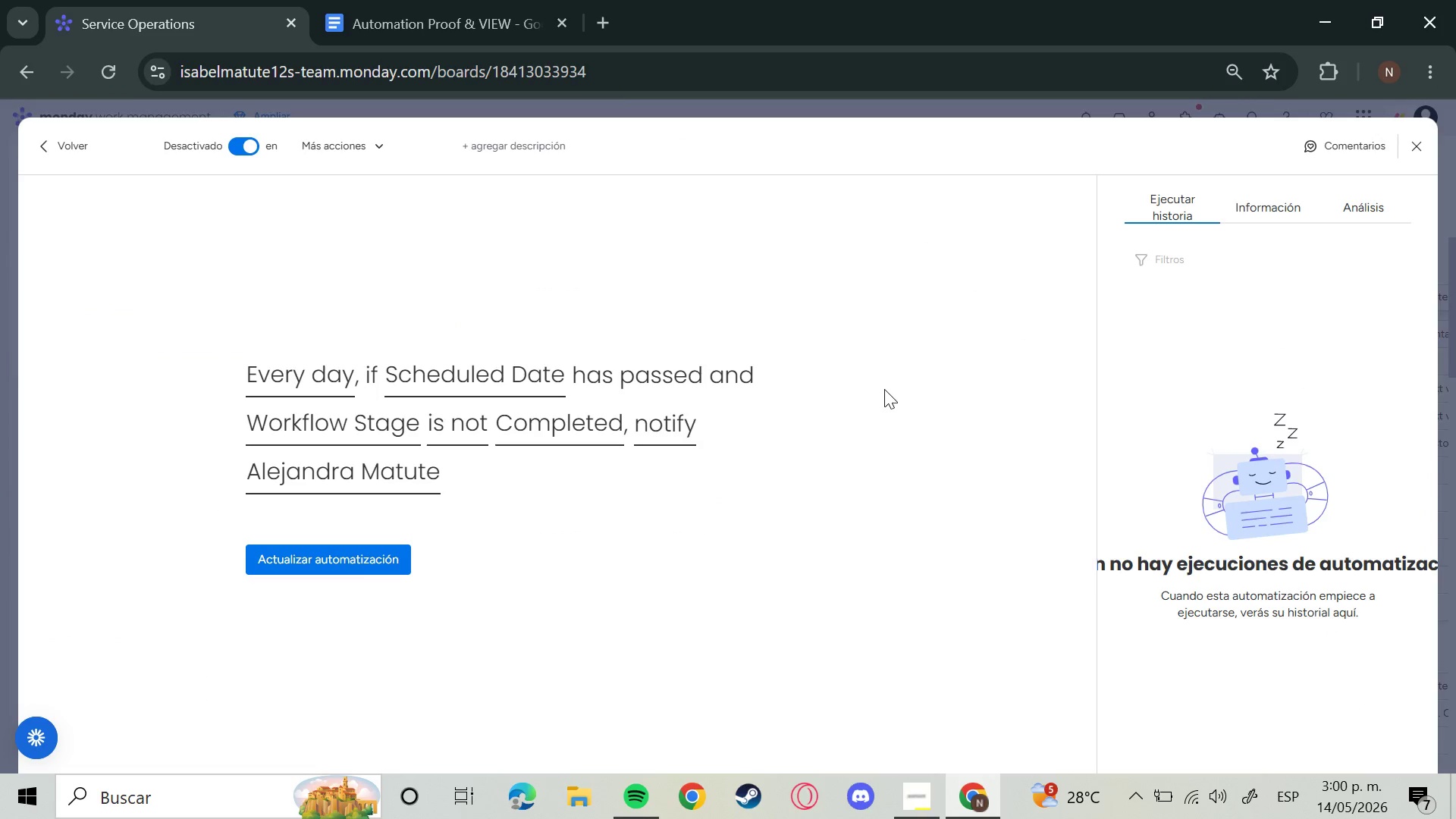 
left_click([322, 378])
 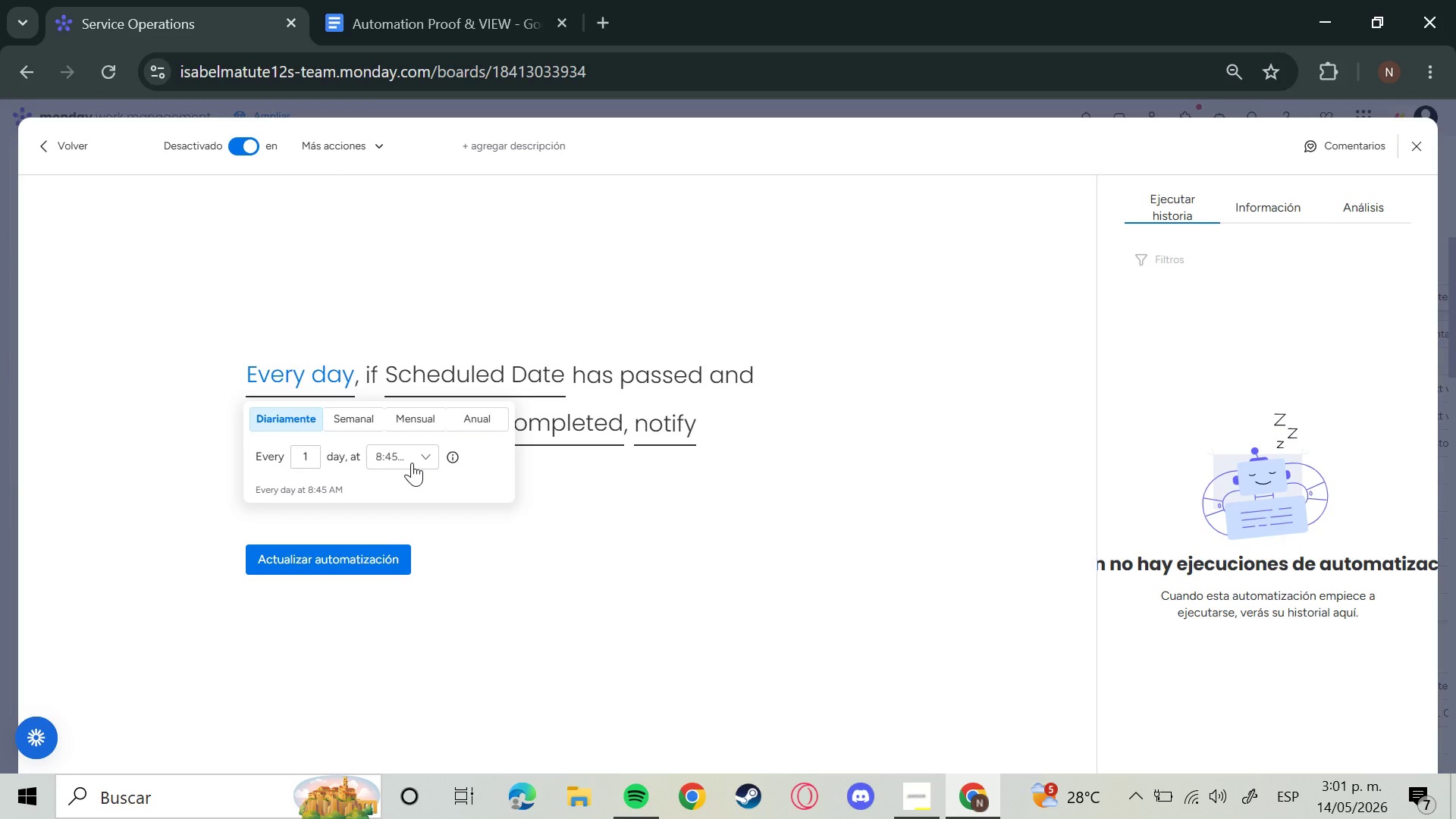 
left_click([421, 460])
 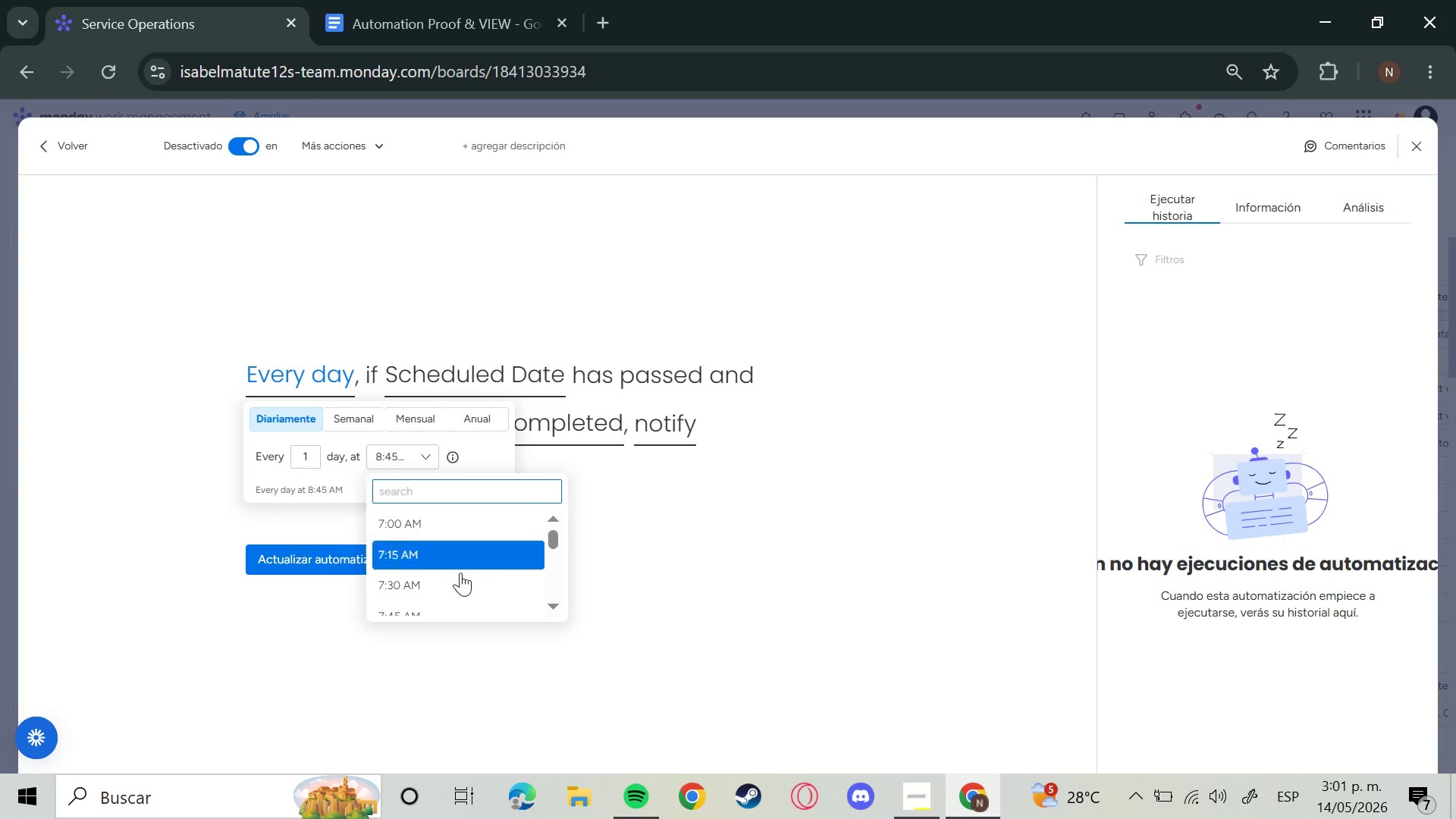 
scroll: coordinate [473, 588], scroll_direction: down, amount: 16.0
 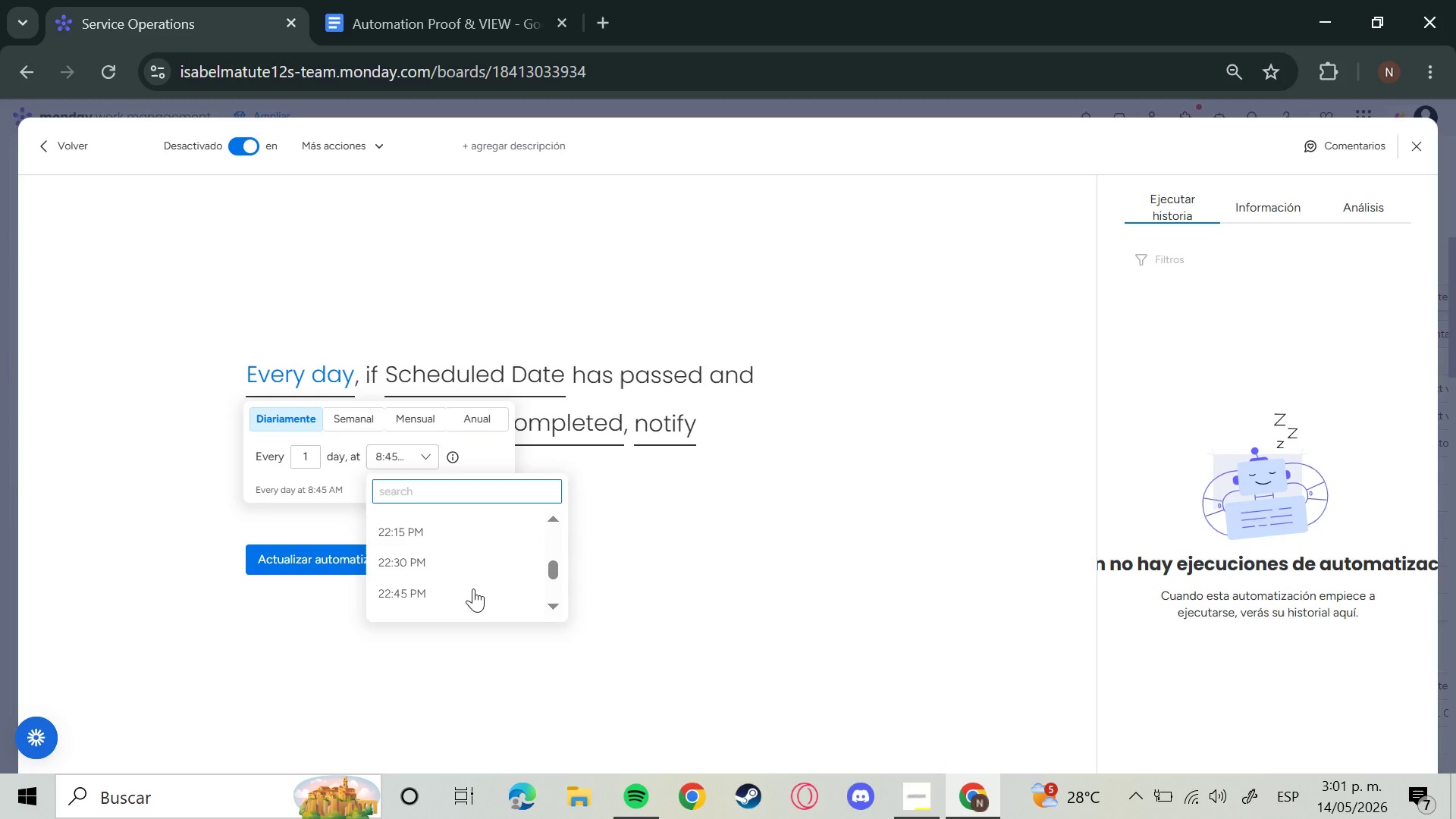 
scroll: coordinate [495, 601], scroll_direction: up, amount: 14.0
 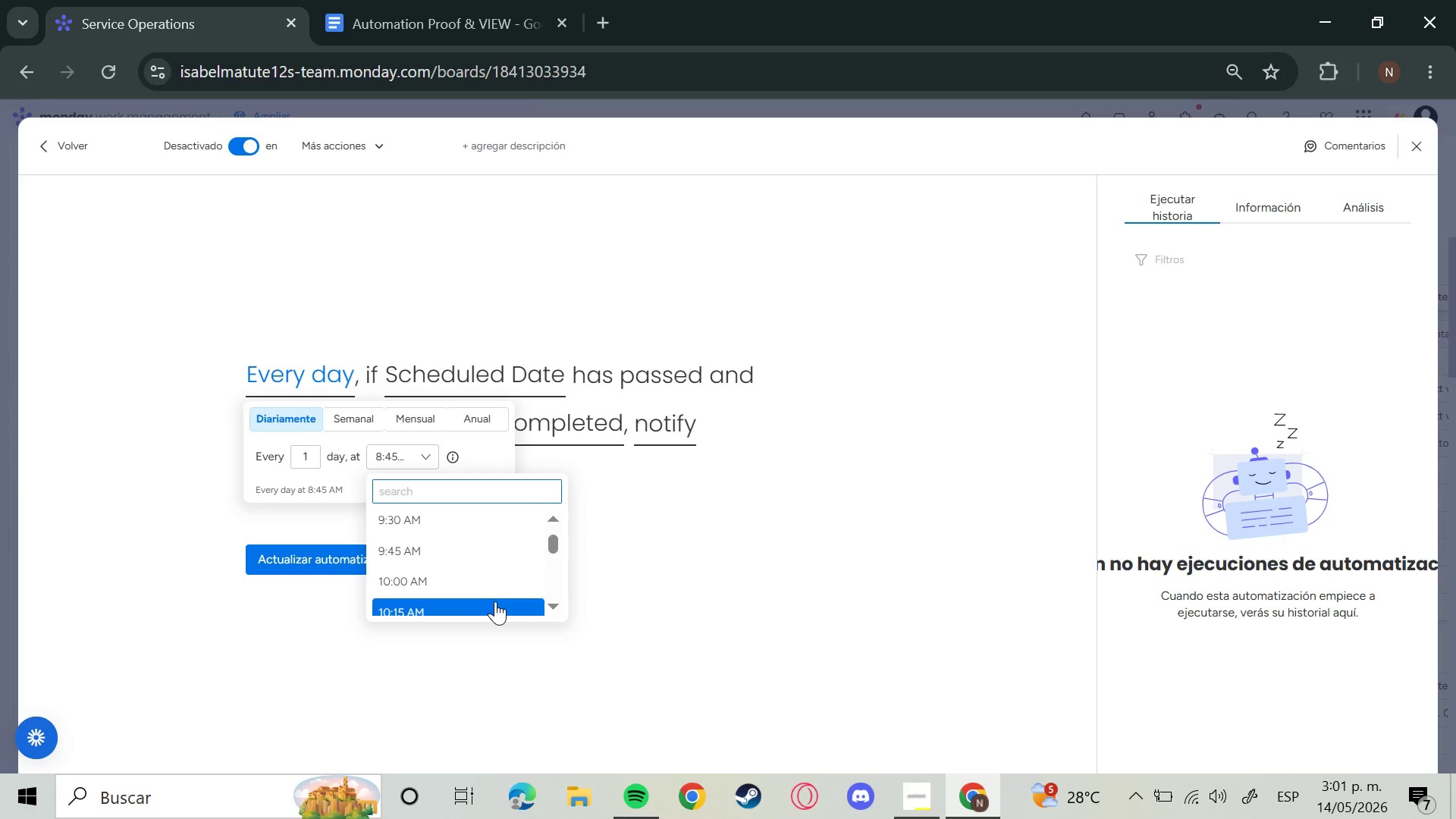 
scroll: coordinate [498, 603], scroll_direction: down, amount: 5.0
 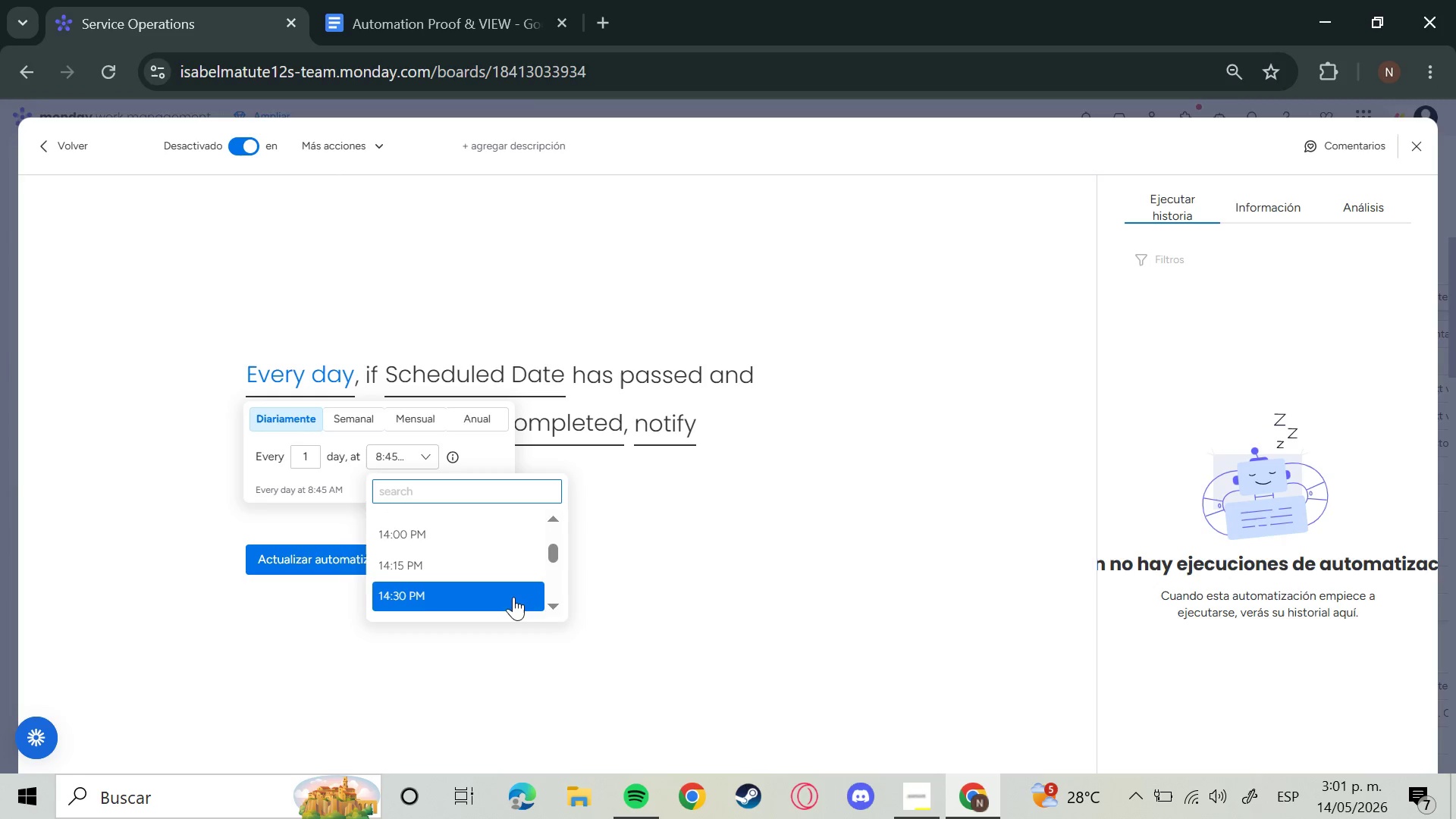 
scroll: coordinate [512, 598], scroll_direction: none, amount: 0.0
 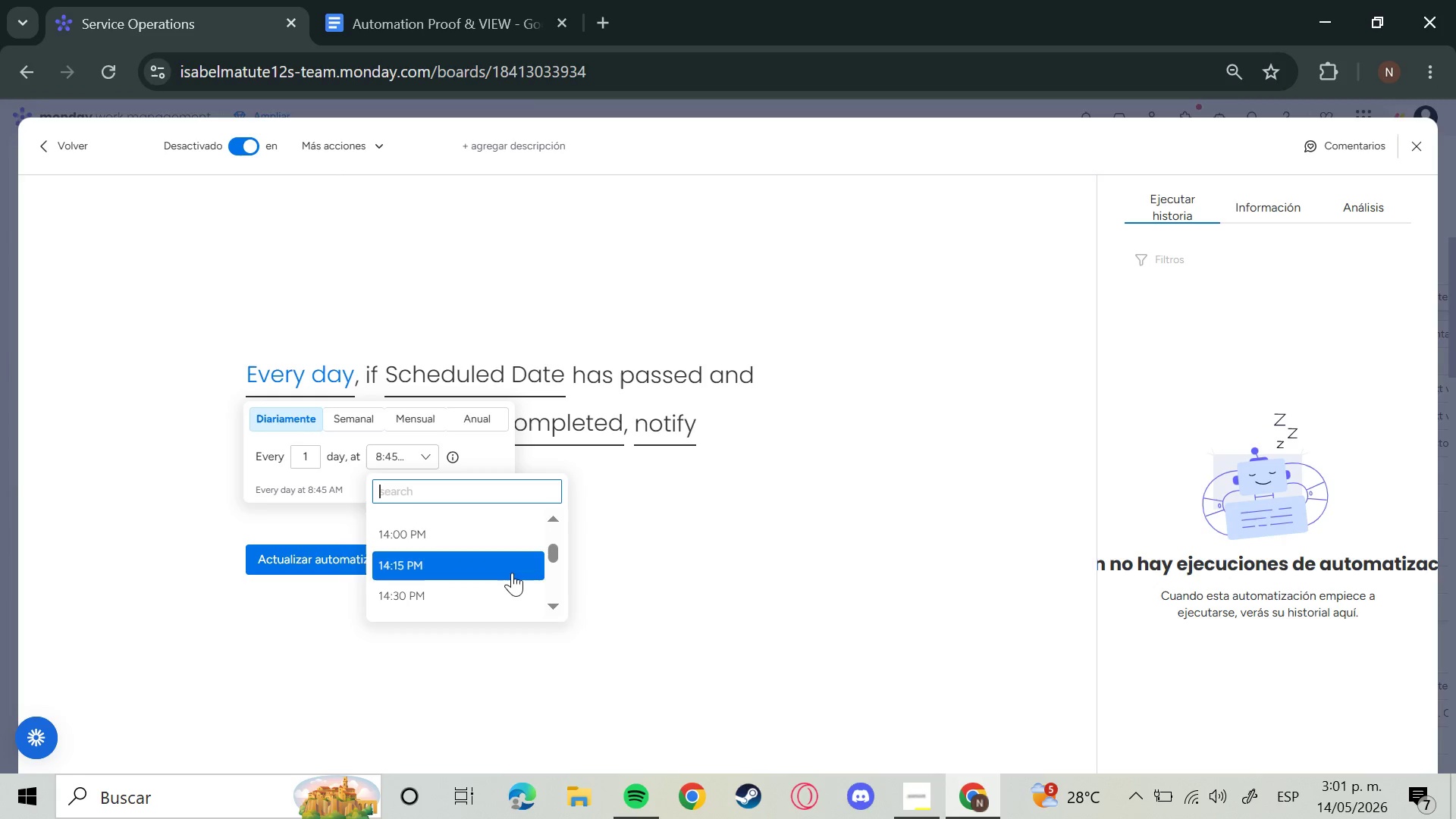 
scroll: coordinate [510, 582], scroll_direction: down, amount: 1.0
 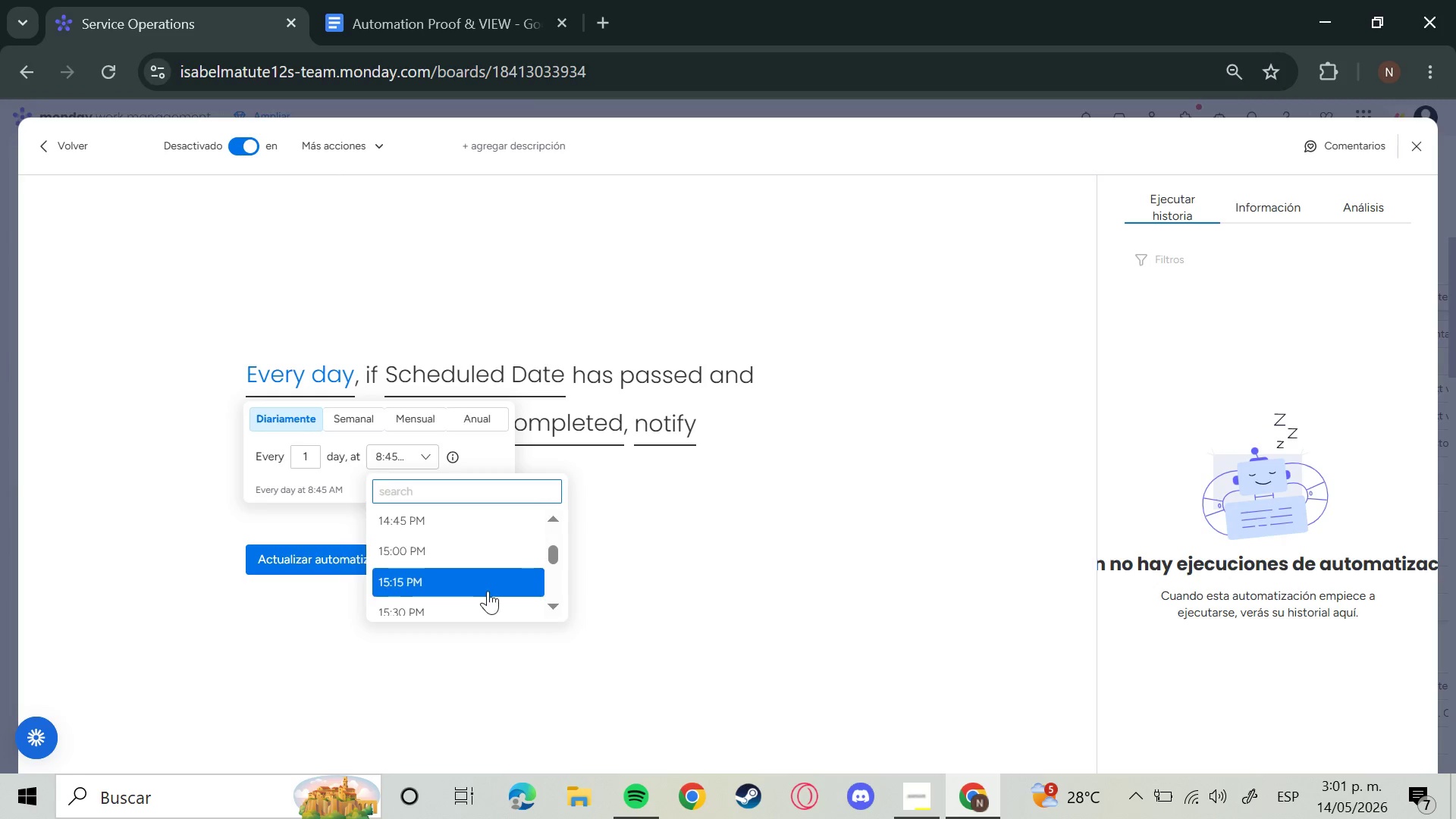 
left_click([488, 591])
 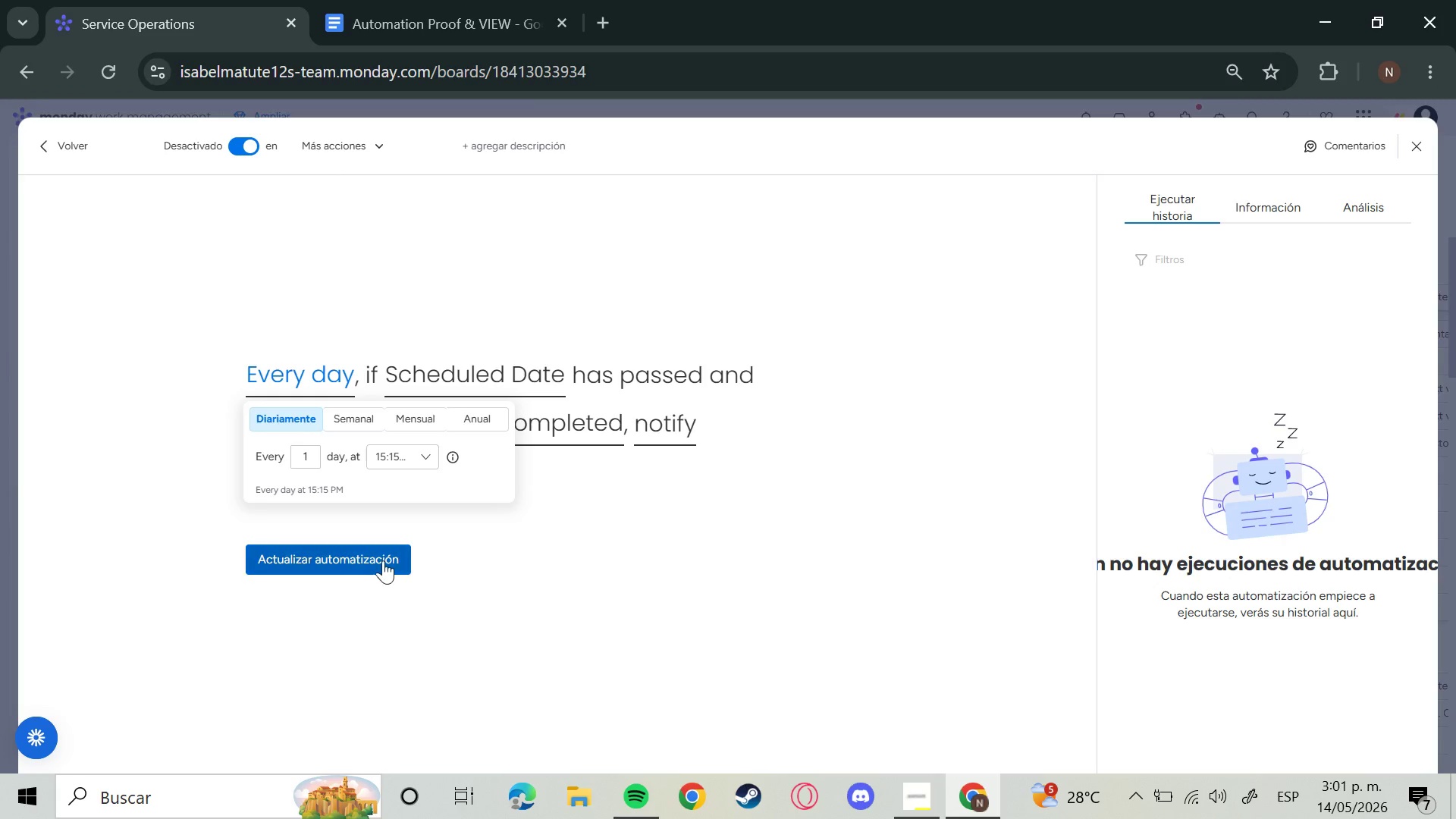 
left_click([383, 560])
 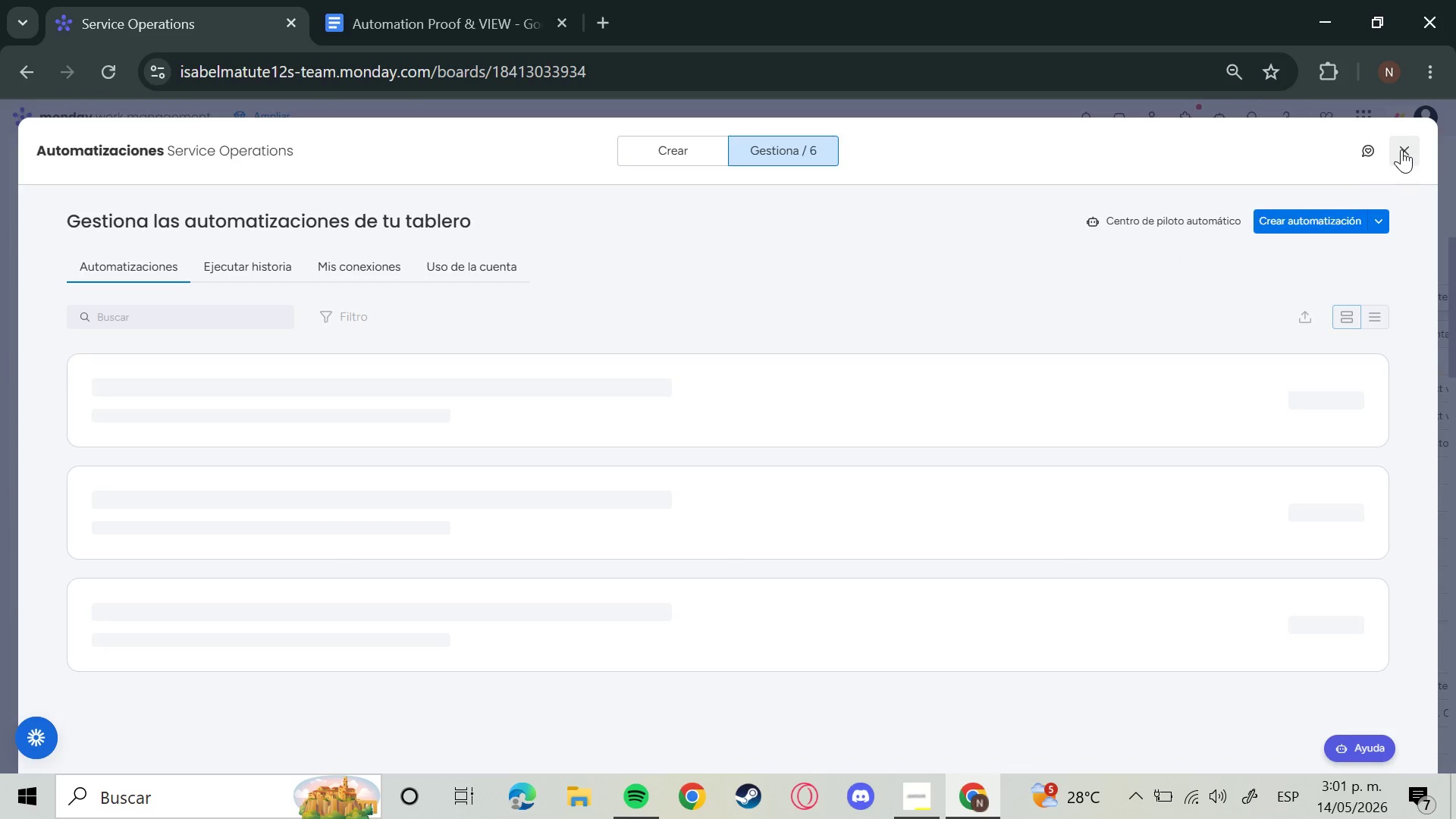 
wait(9.67)
 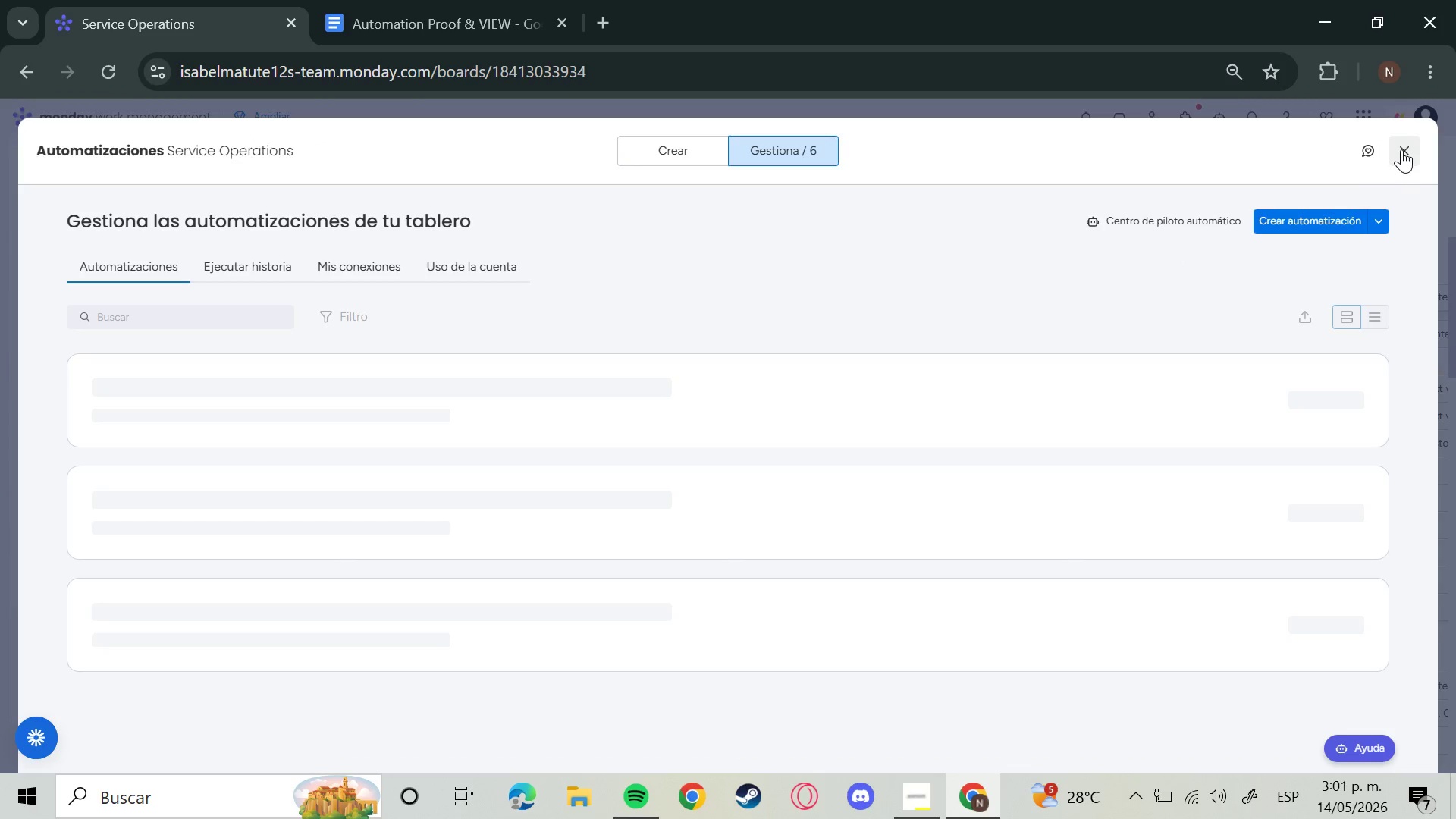 
left_click([1407, 165])
 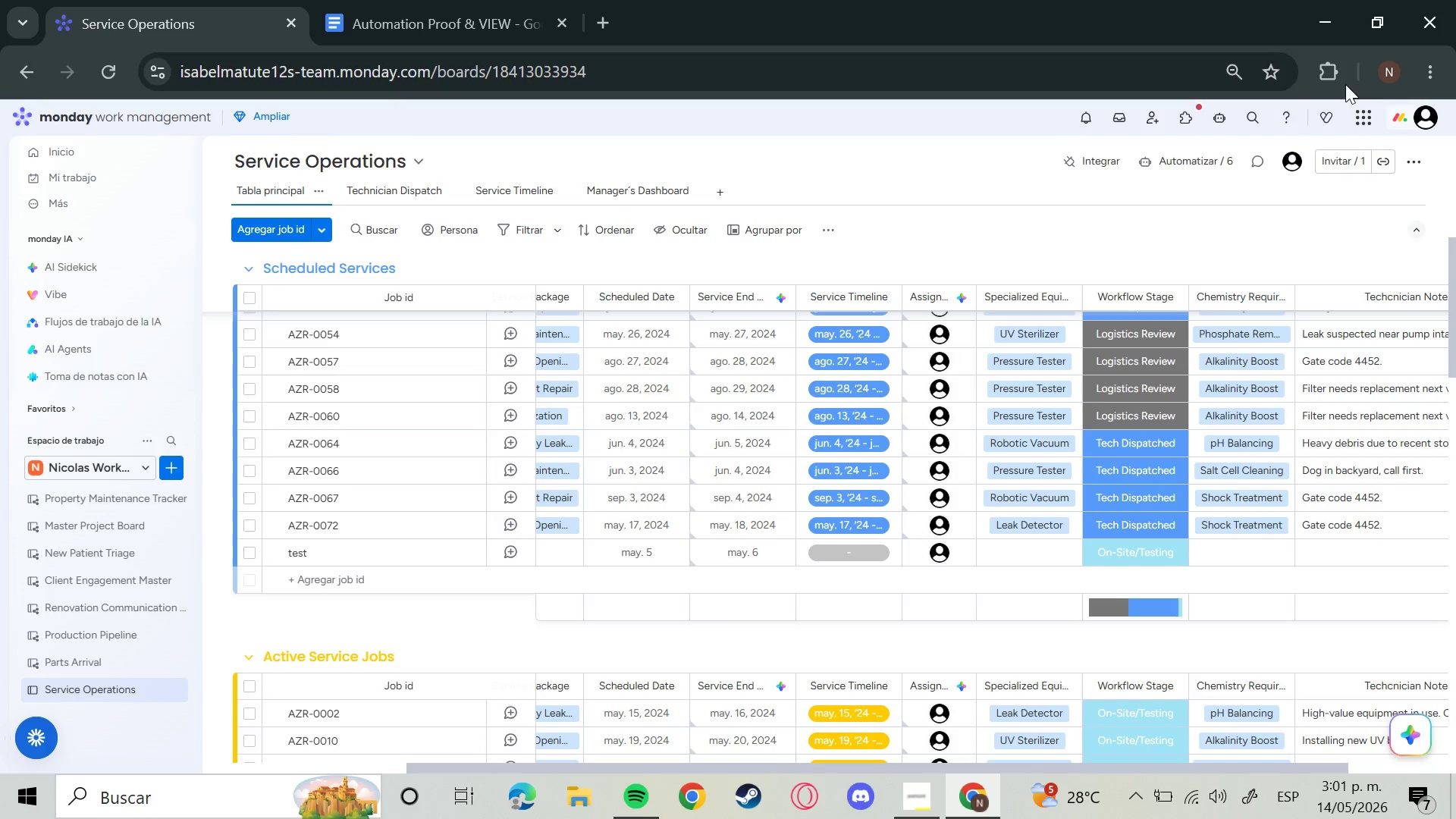 
left_click([1228, 81])
 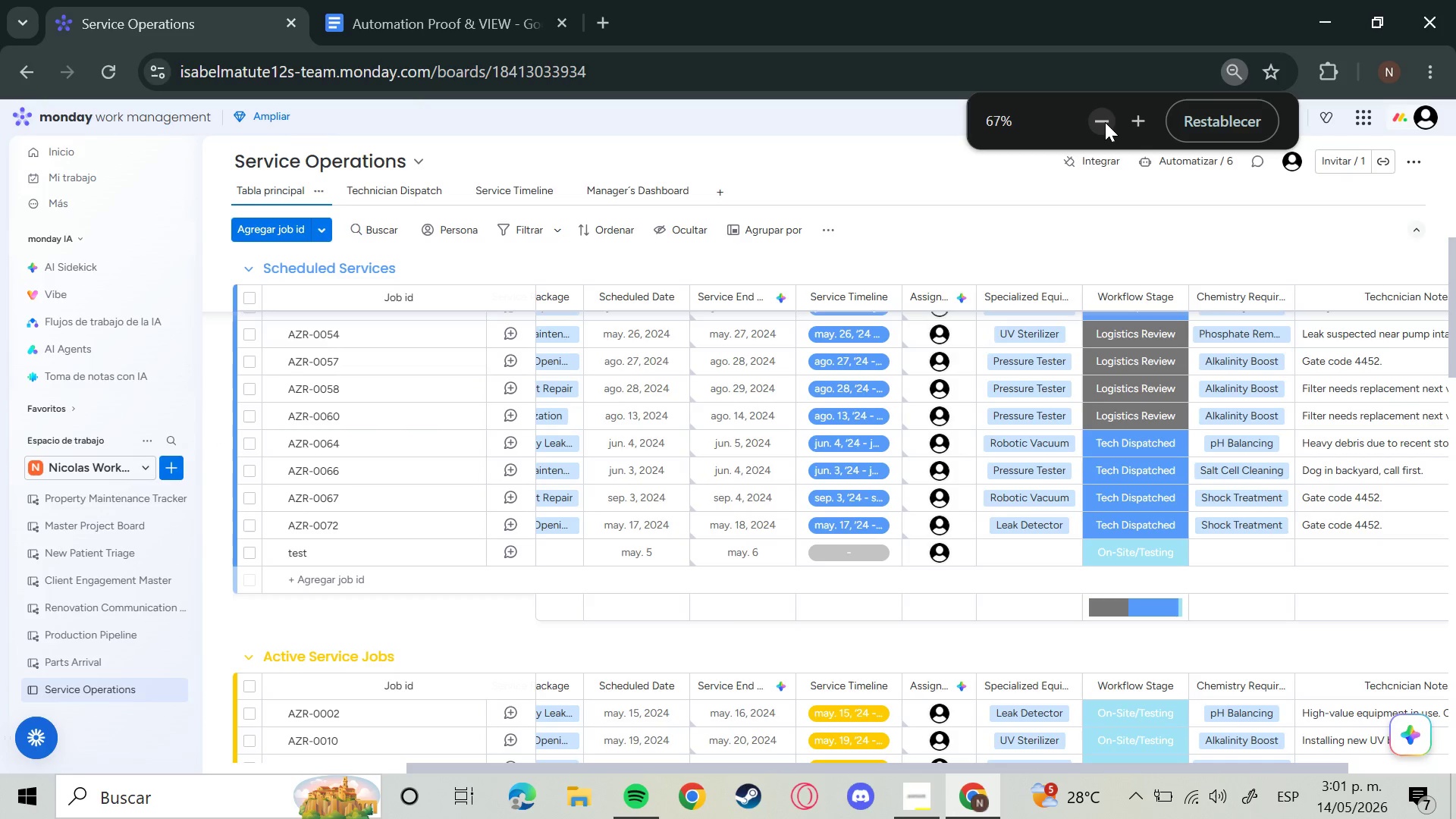 
left_click([1105, 122])
 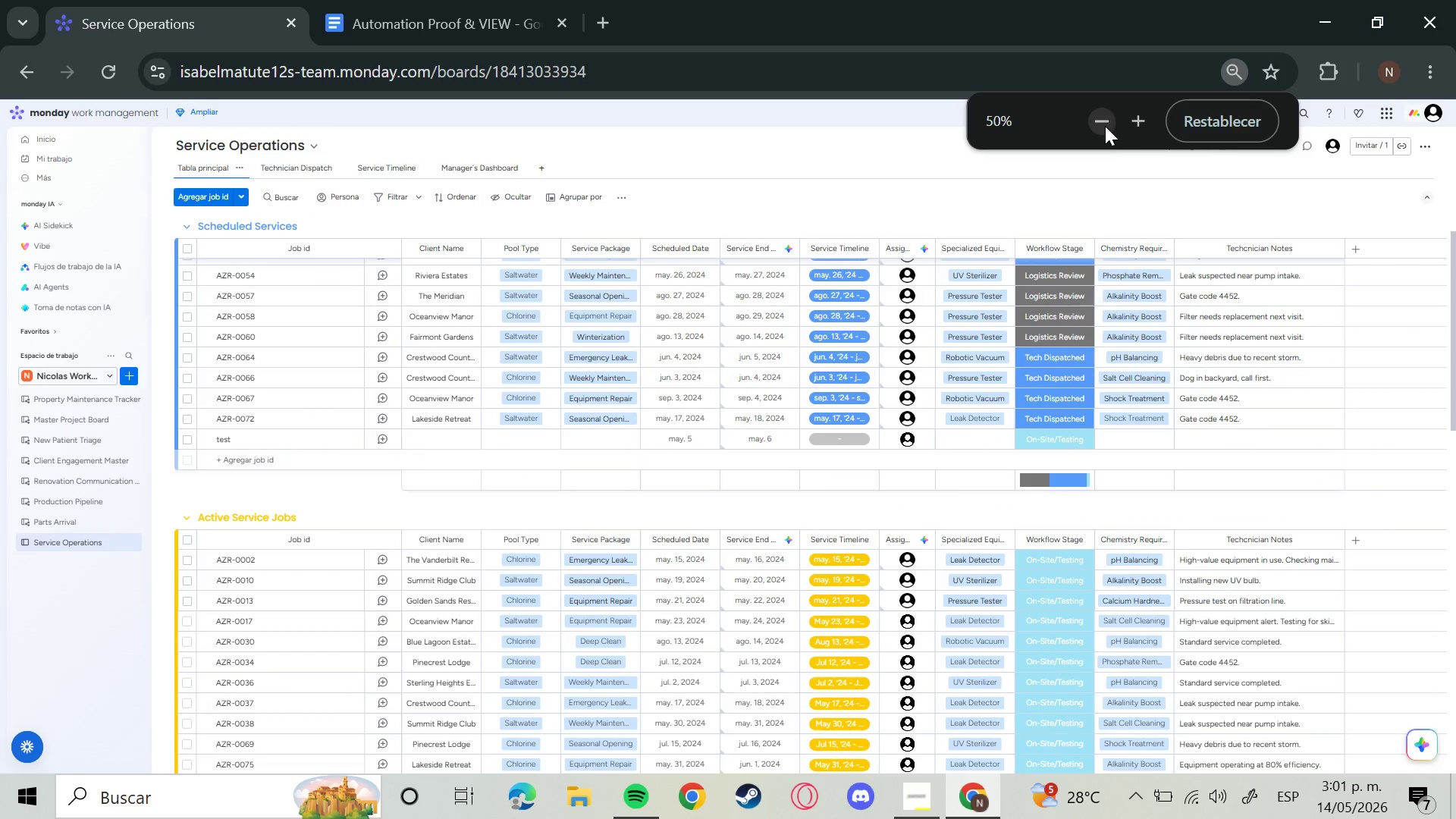 
left_click([1141, 201])
 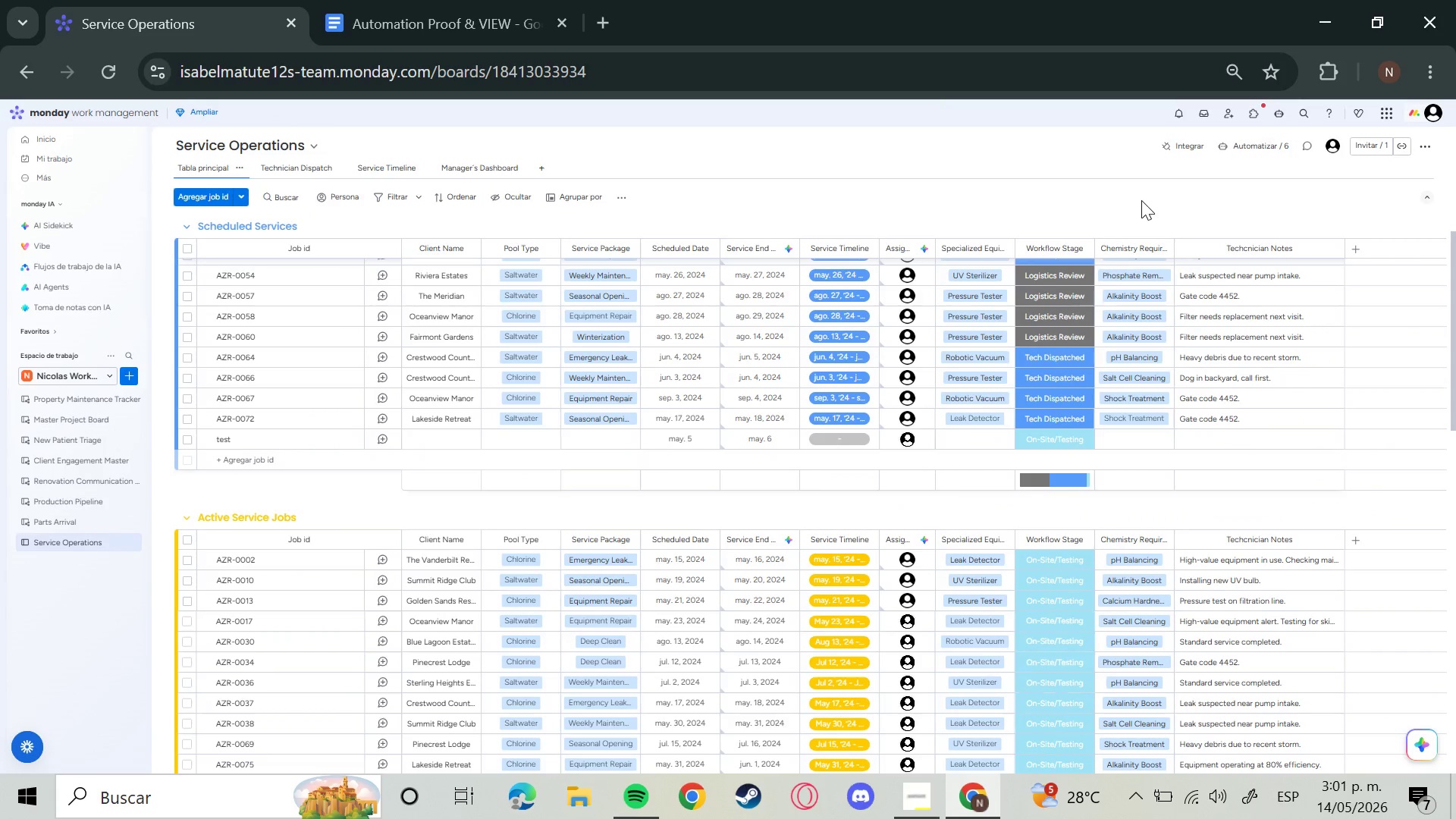 
hold_key(key=ShiftLeft, duration=1.31)
 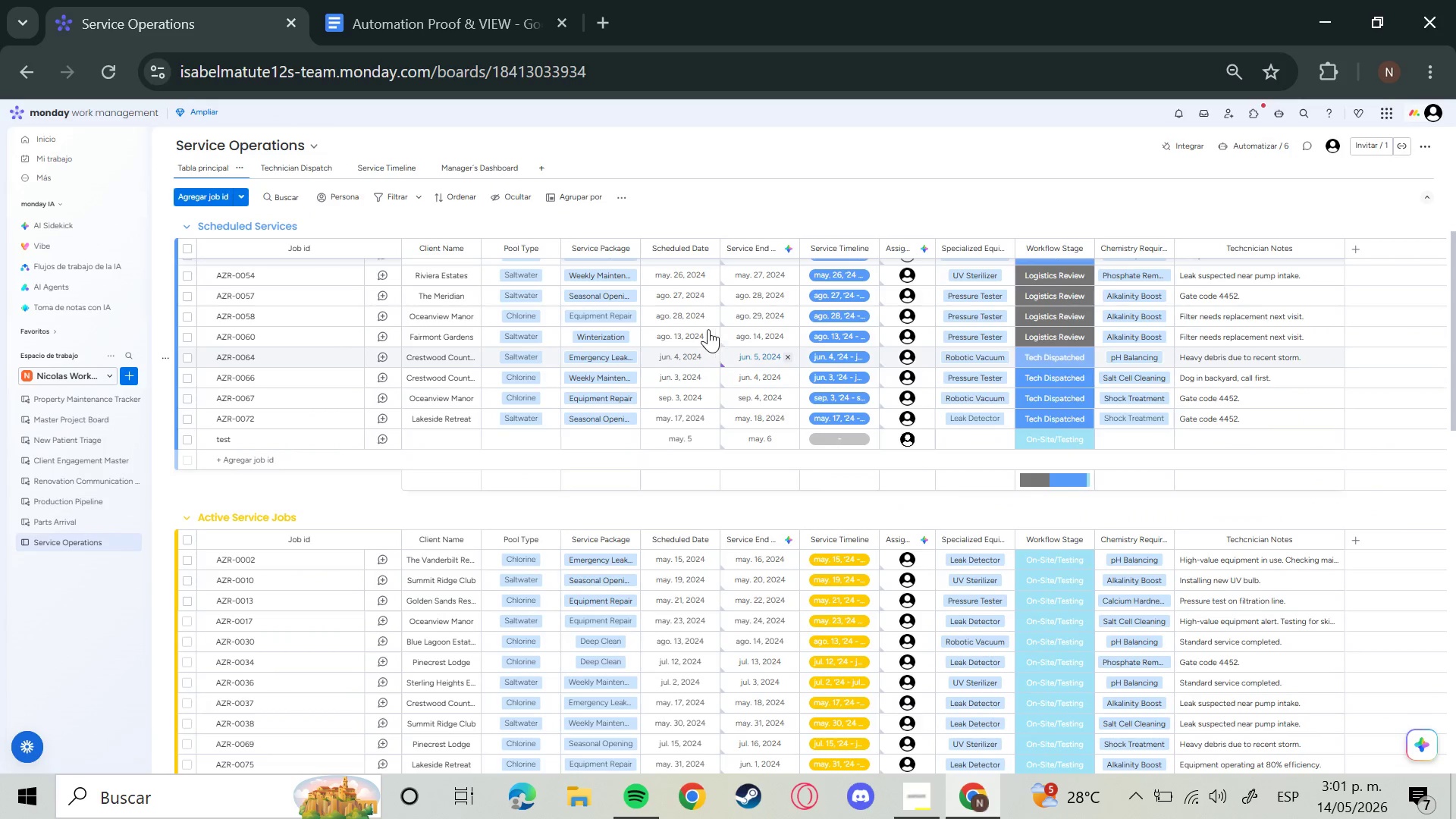 
key(Meta+Shift+S)
 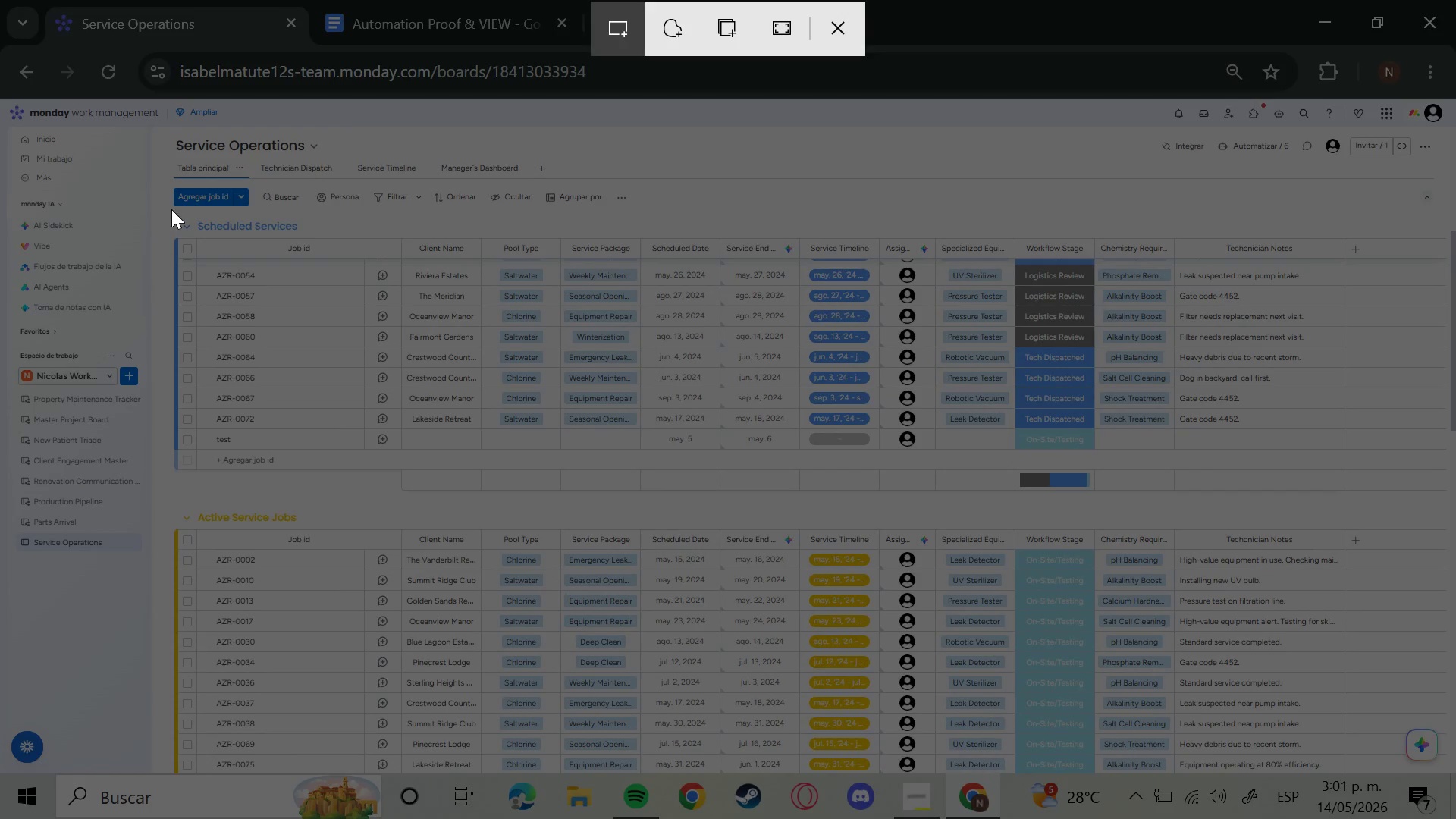 
left_click_drag(start_coordinate=[171, 209], to_coordinate=[1443, 494])
 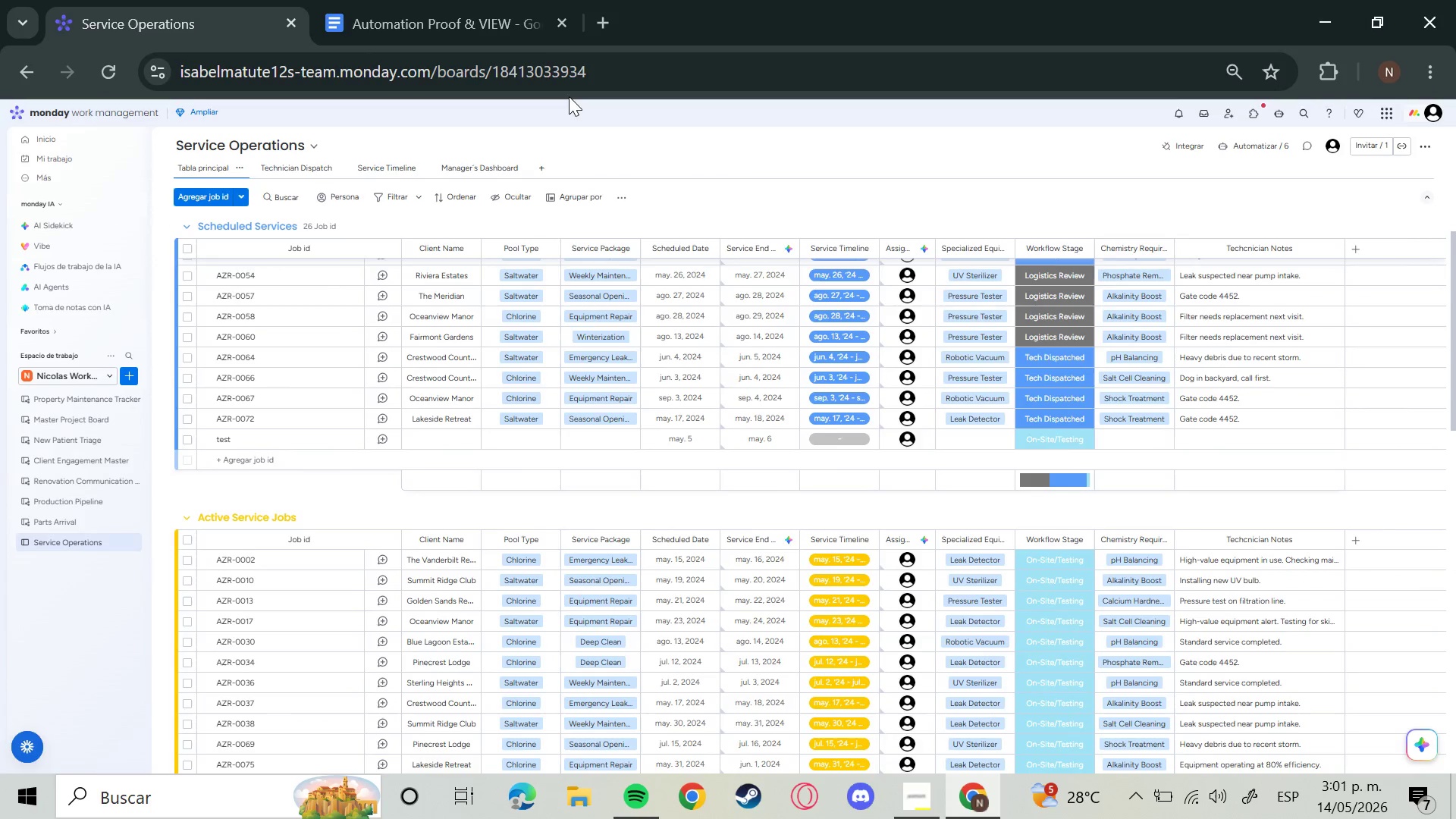 
left_click([617, 26])
 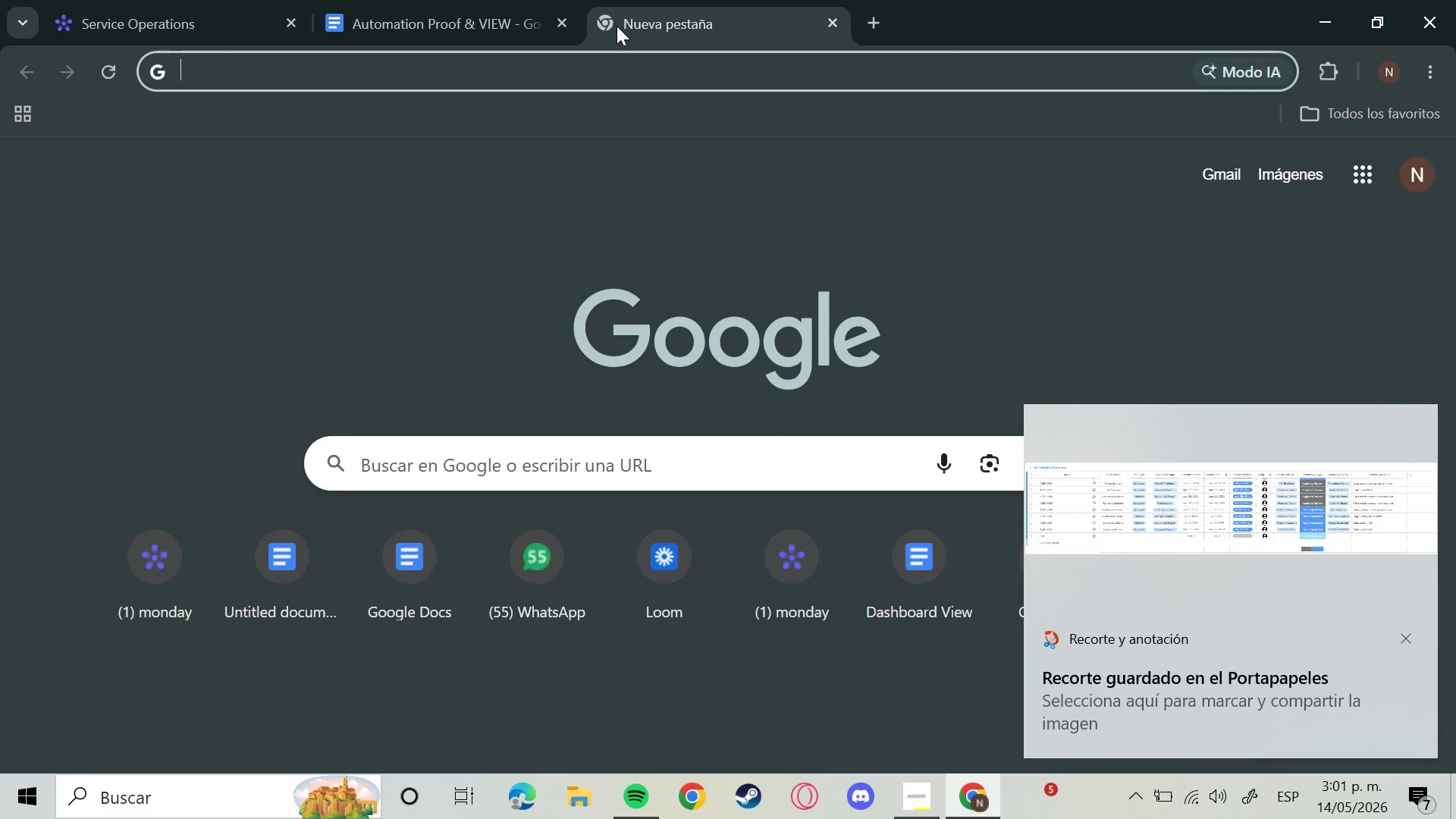 
type(m)
key(Backspace)
key(Backspace)
type(board)
key(Backspace)
key(Backspace)
key(Backspace)
key(Backspace)
key(Backspace)
key(Backspace)
type(docs )
 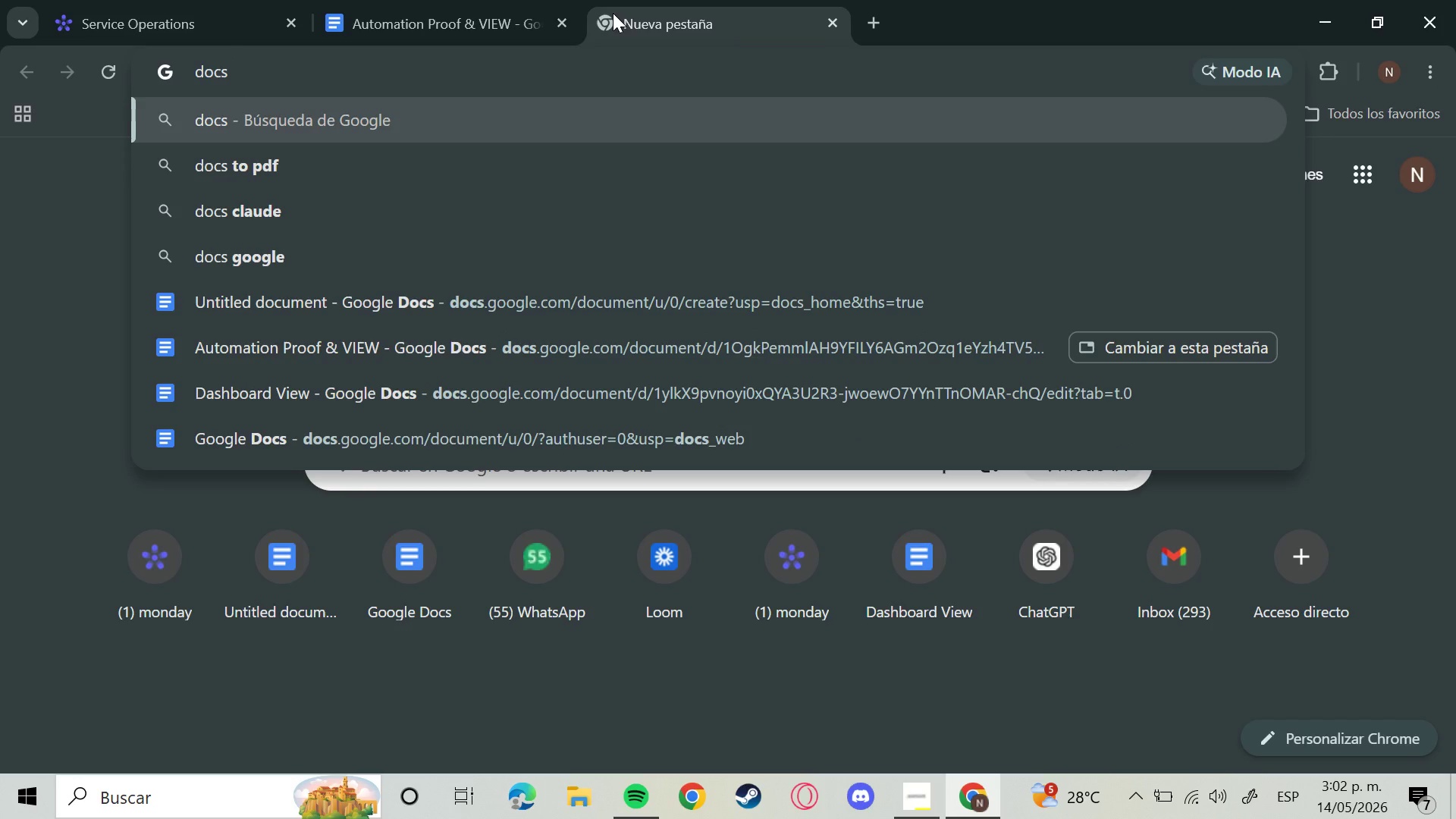 
wait(5.31)
 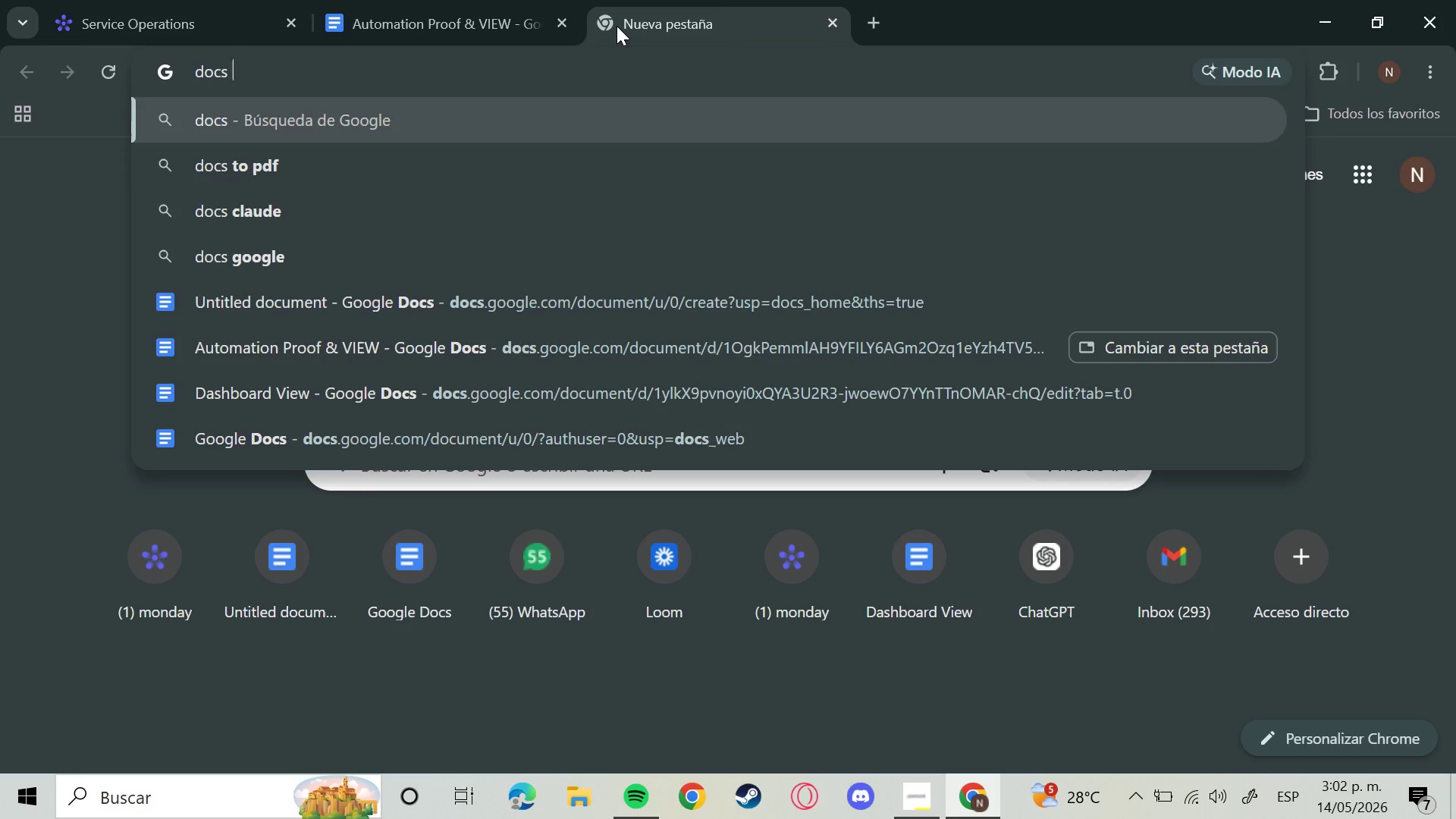 
key(B)
 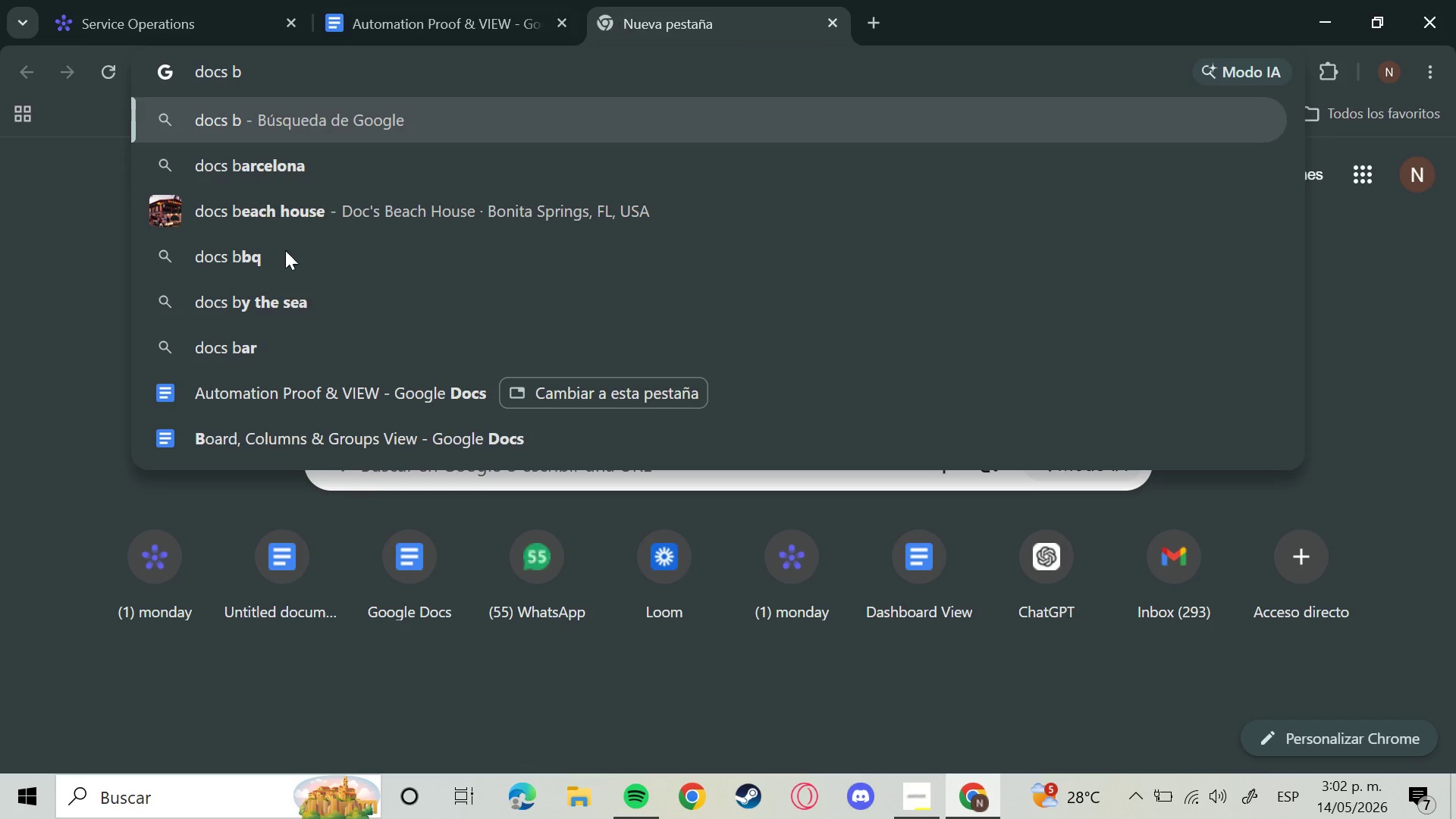 
left_click([309, 435])
 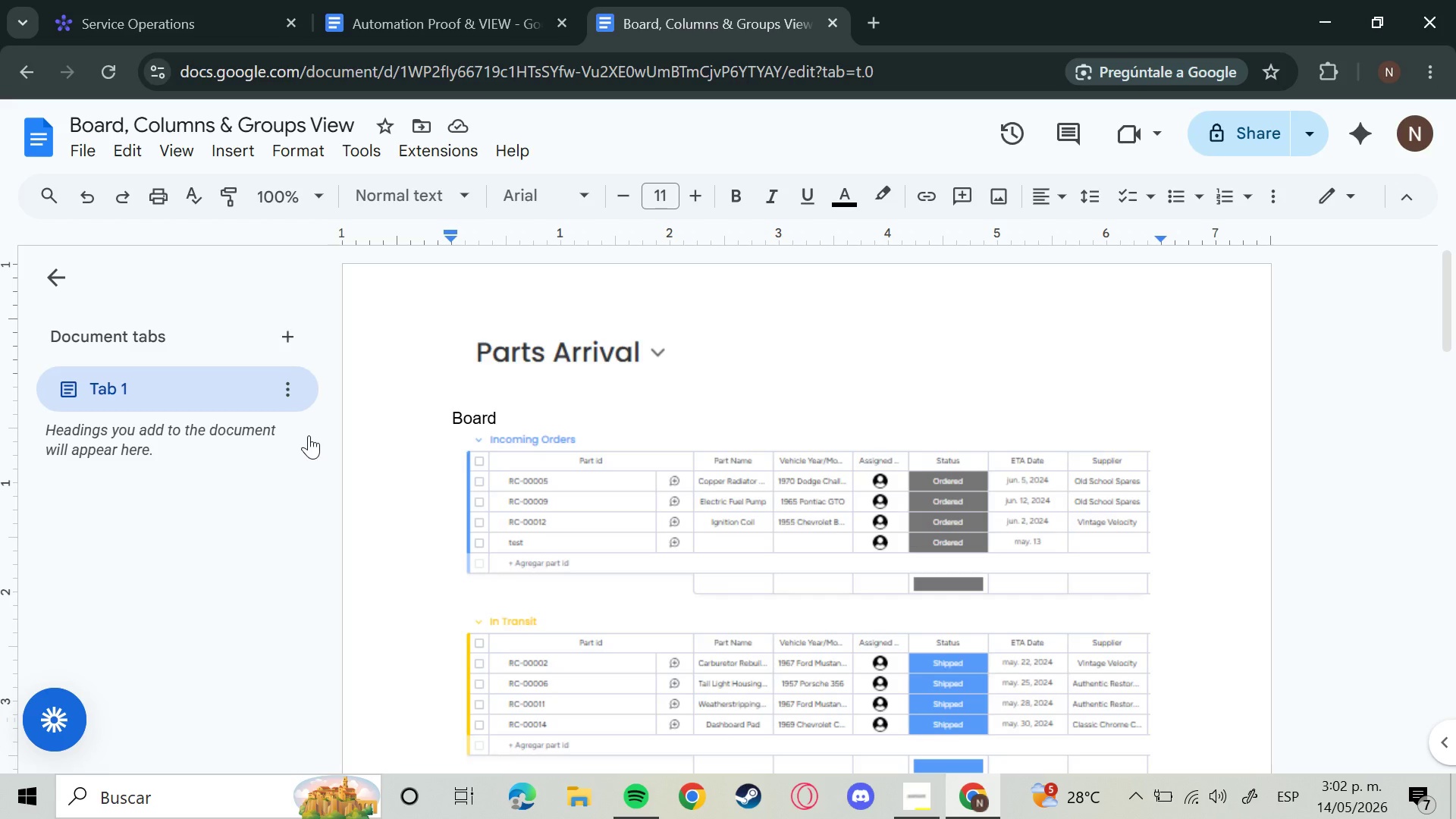 
wait(17.38)
 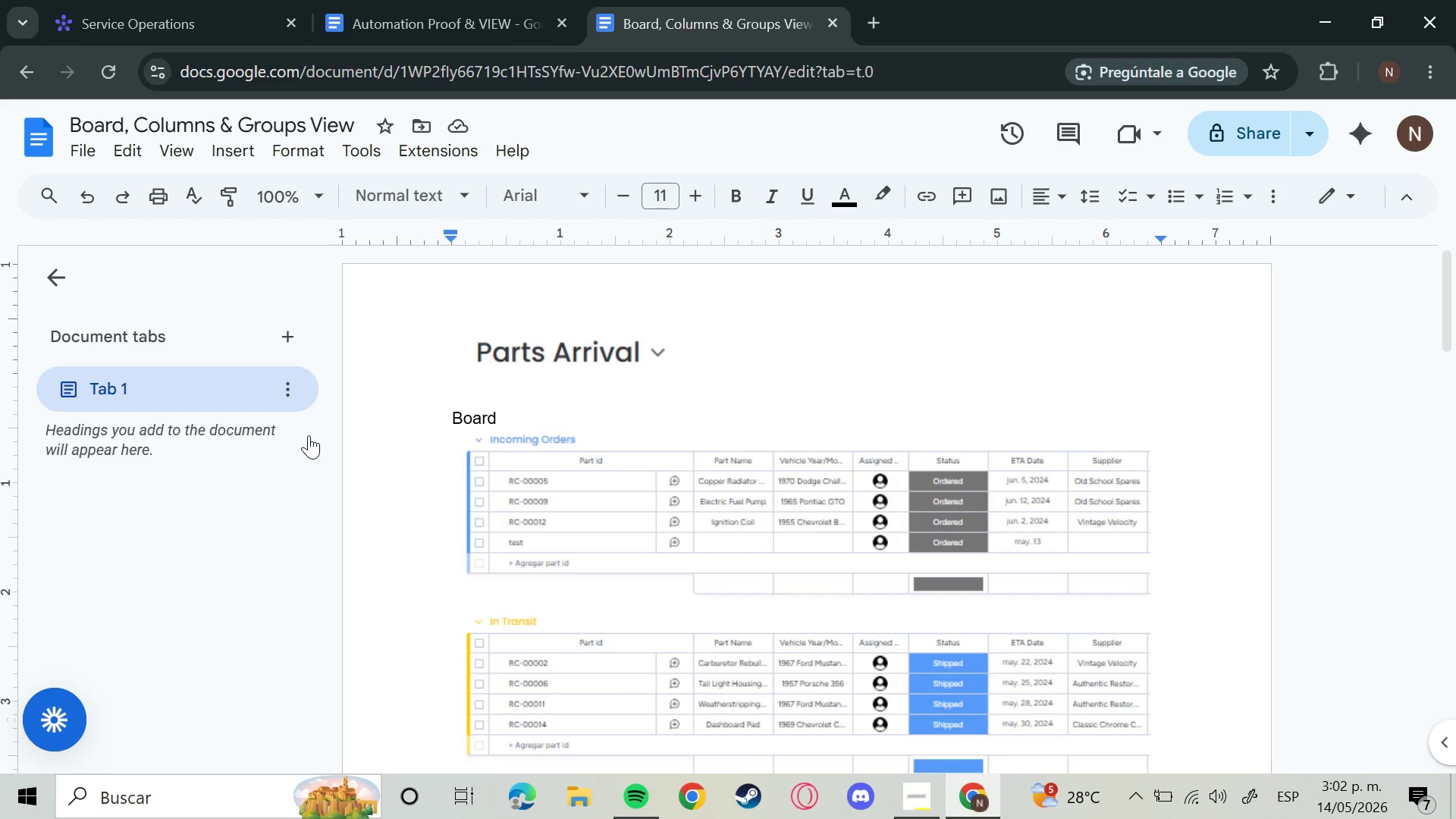 
left_click([968, 526])
 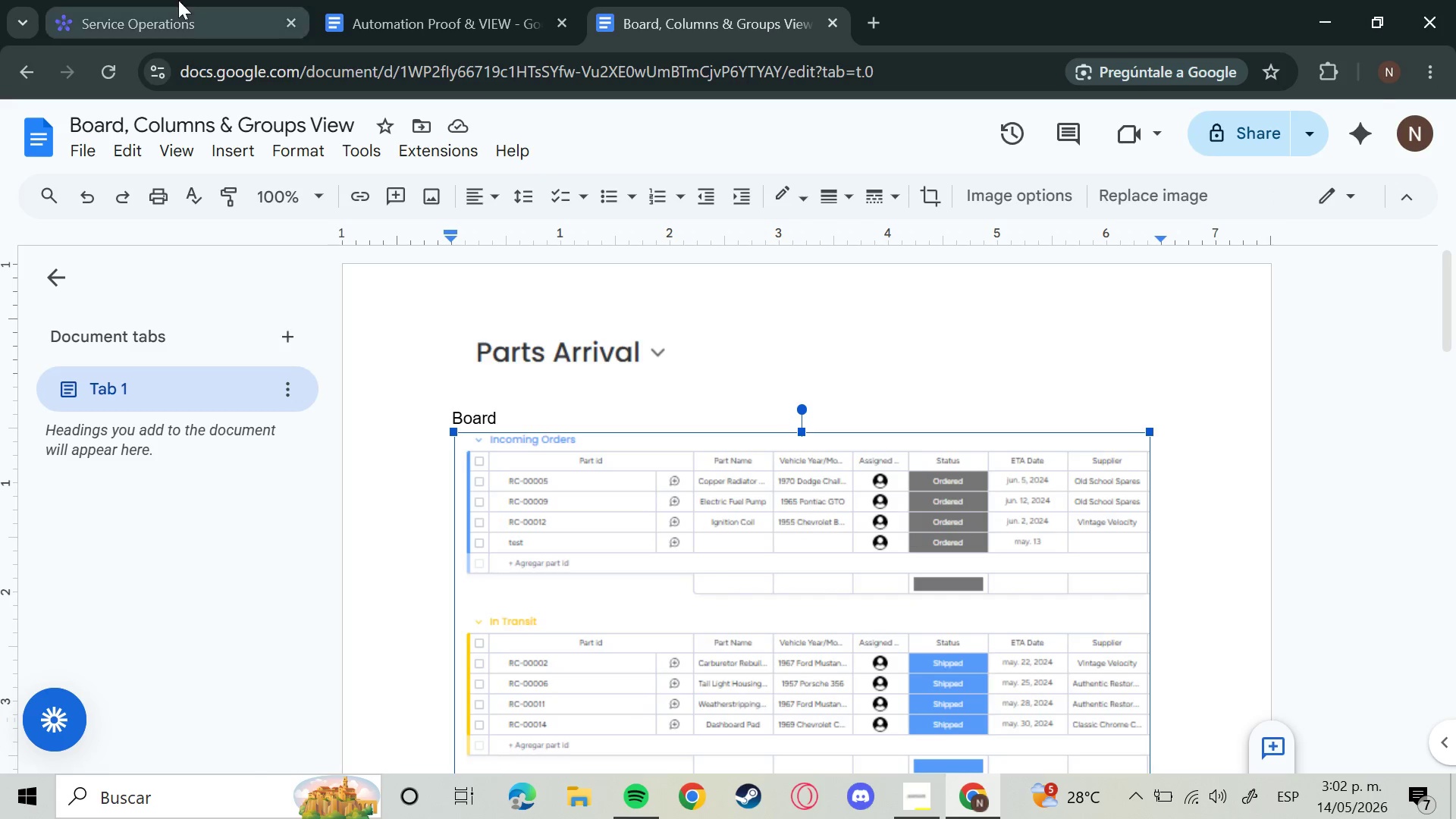 
left_click([178, 0])
 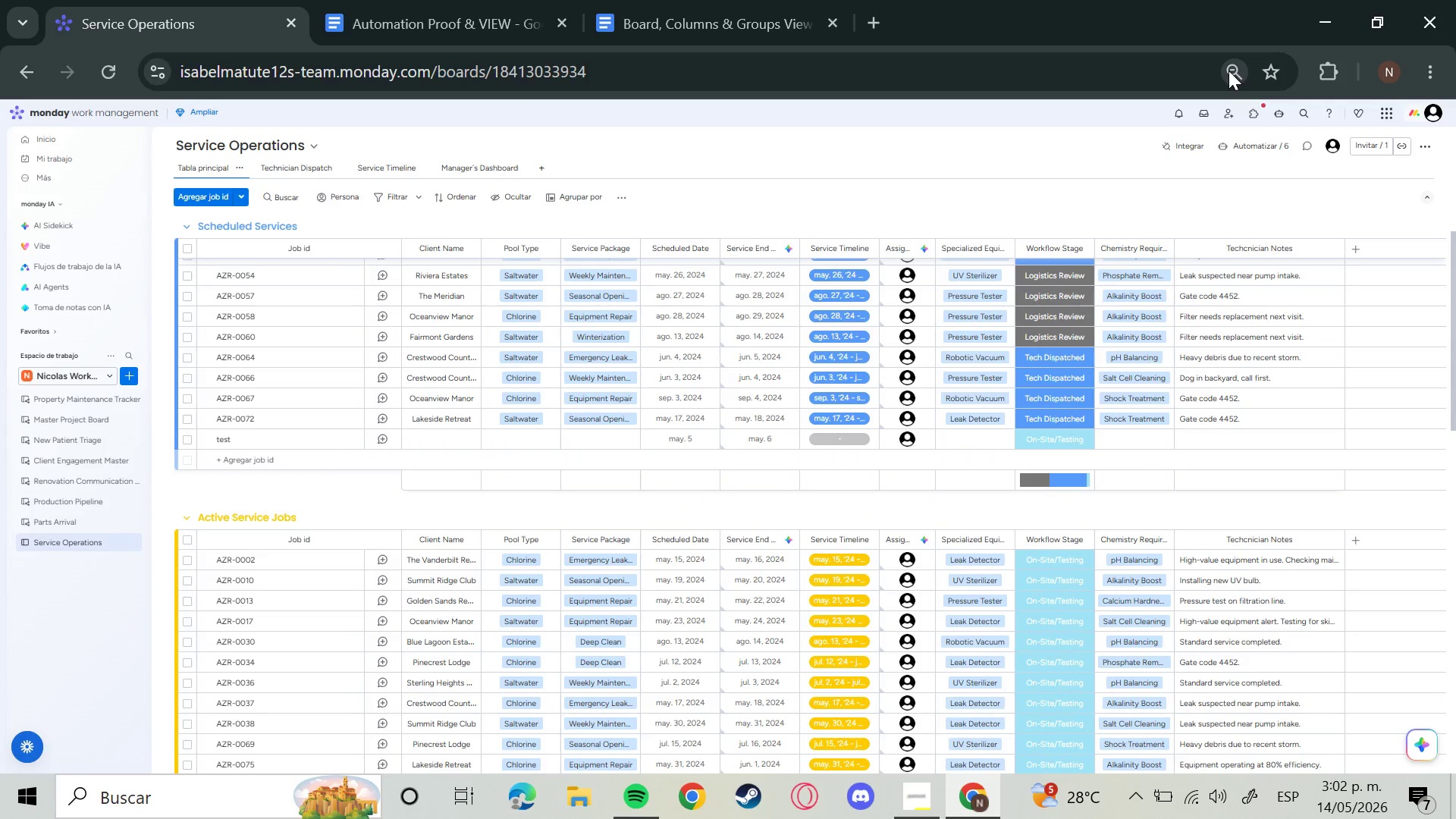 
key(Meta+Shift+S)
 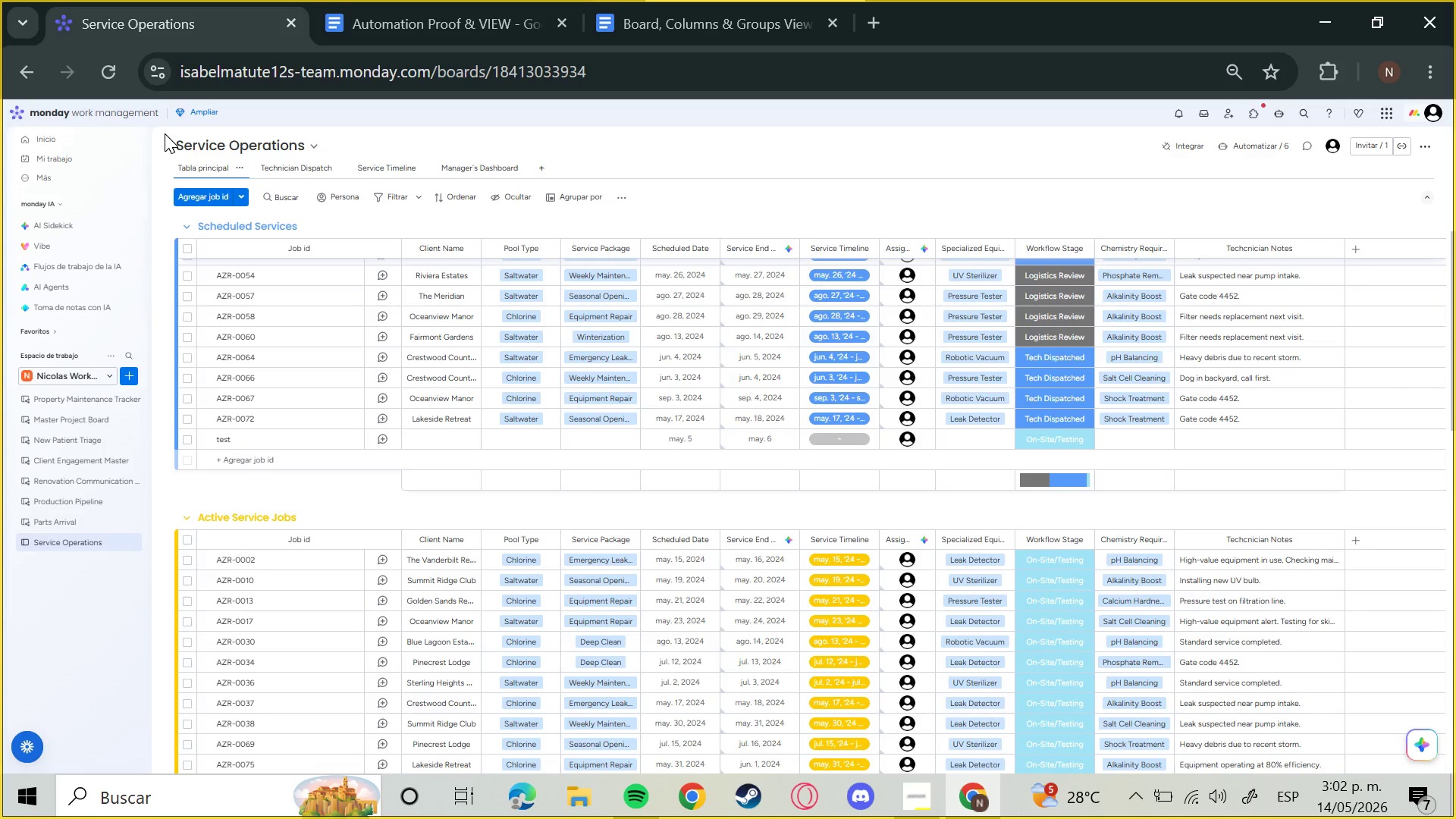 
left_click_drag(start_coordinate=[169, 132], to_coordinate=[194, 151])
 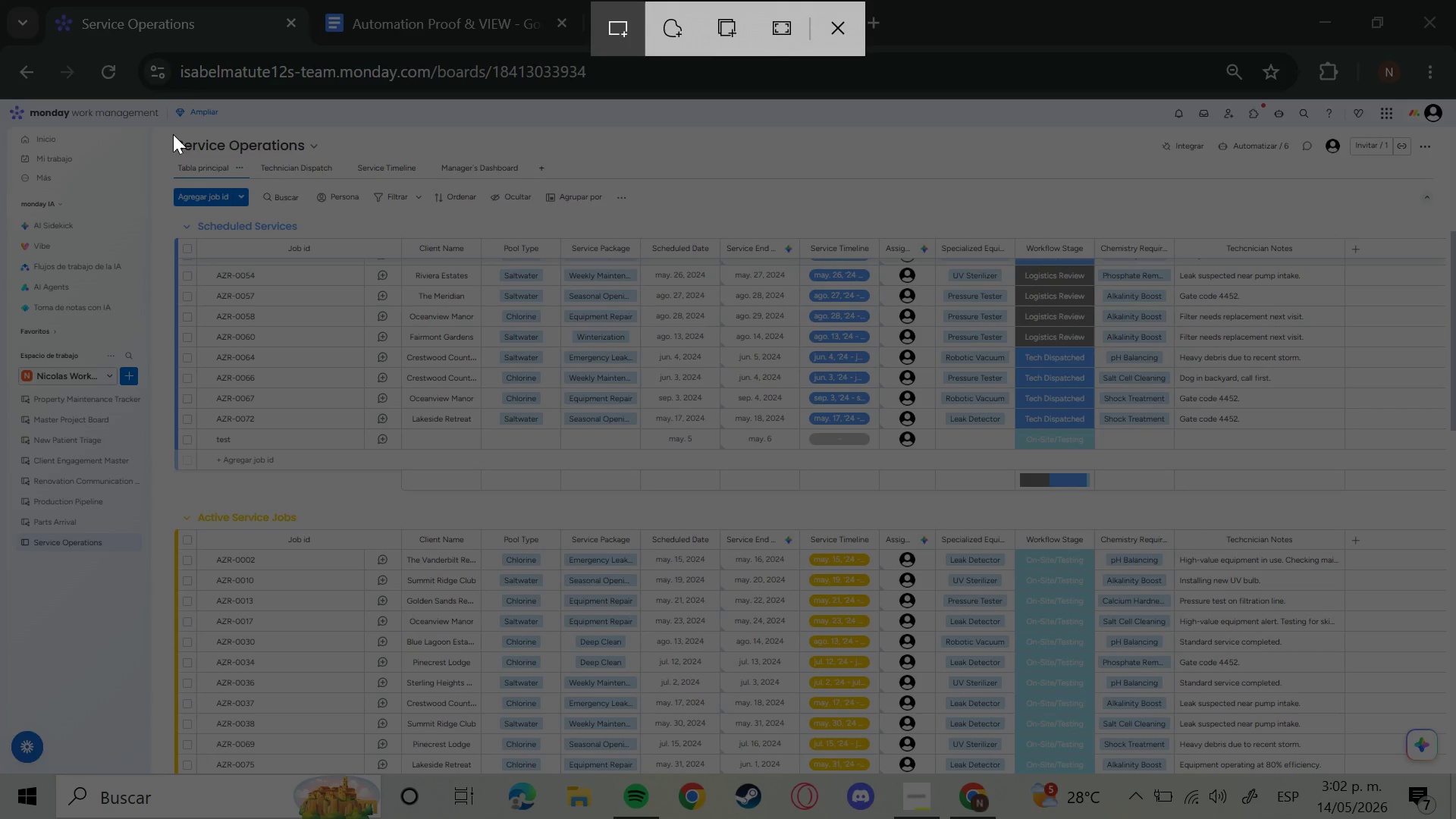 
left_click_drag(start_coordinate=[168, 128], to_coordinate=[184, 143])
 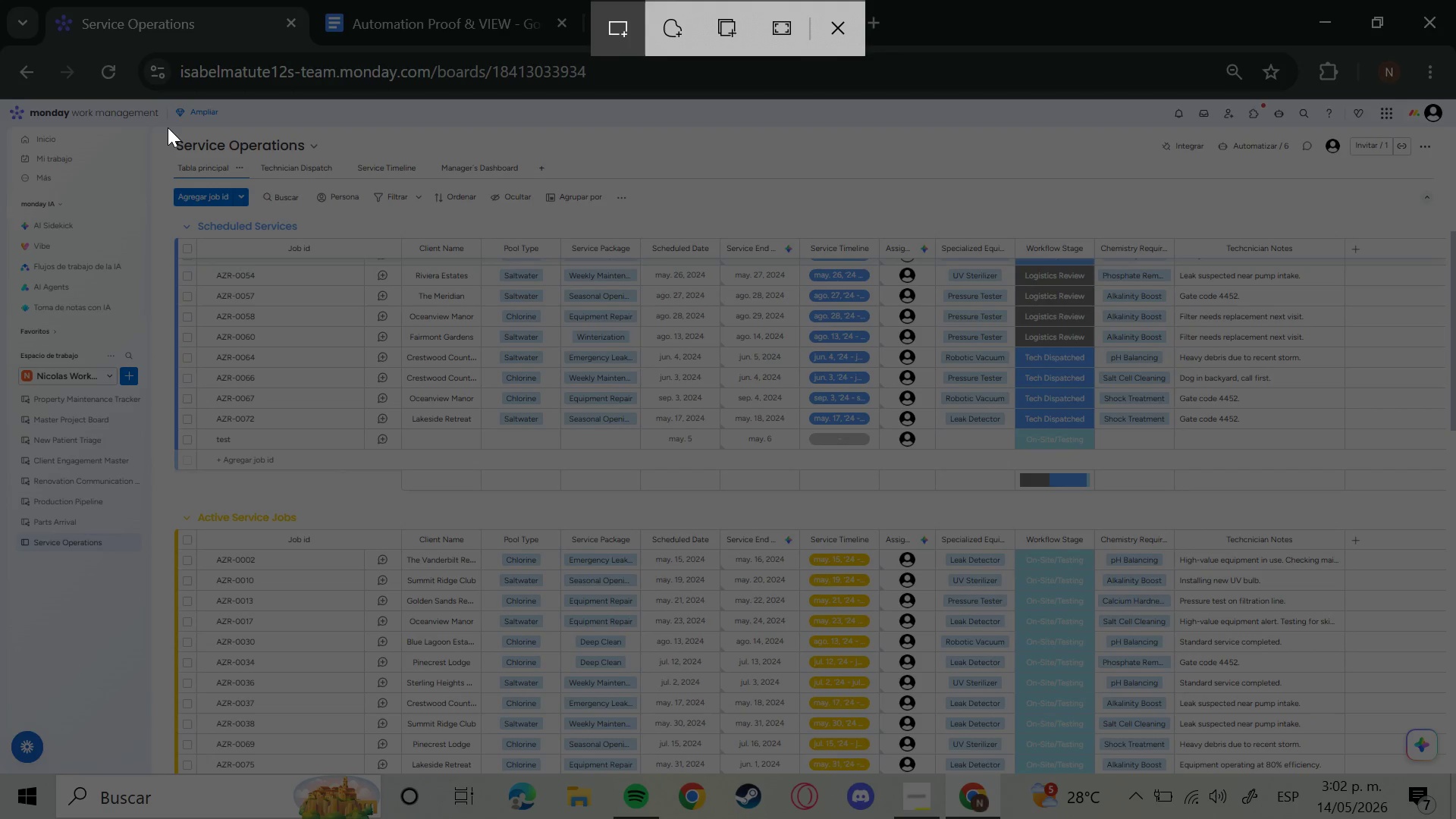 
left_click_drag(start_coordinate=[168, 127], to_coordinate=[322, 165])
 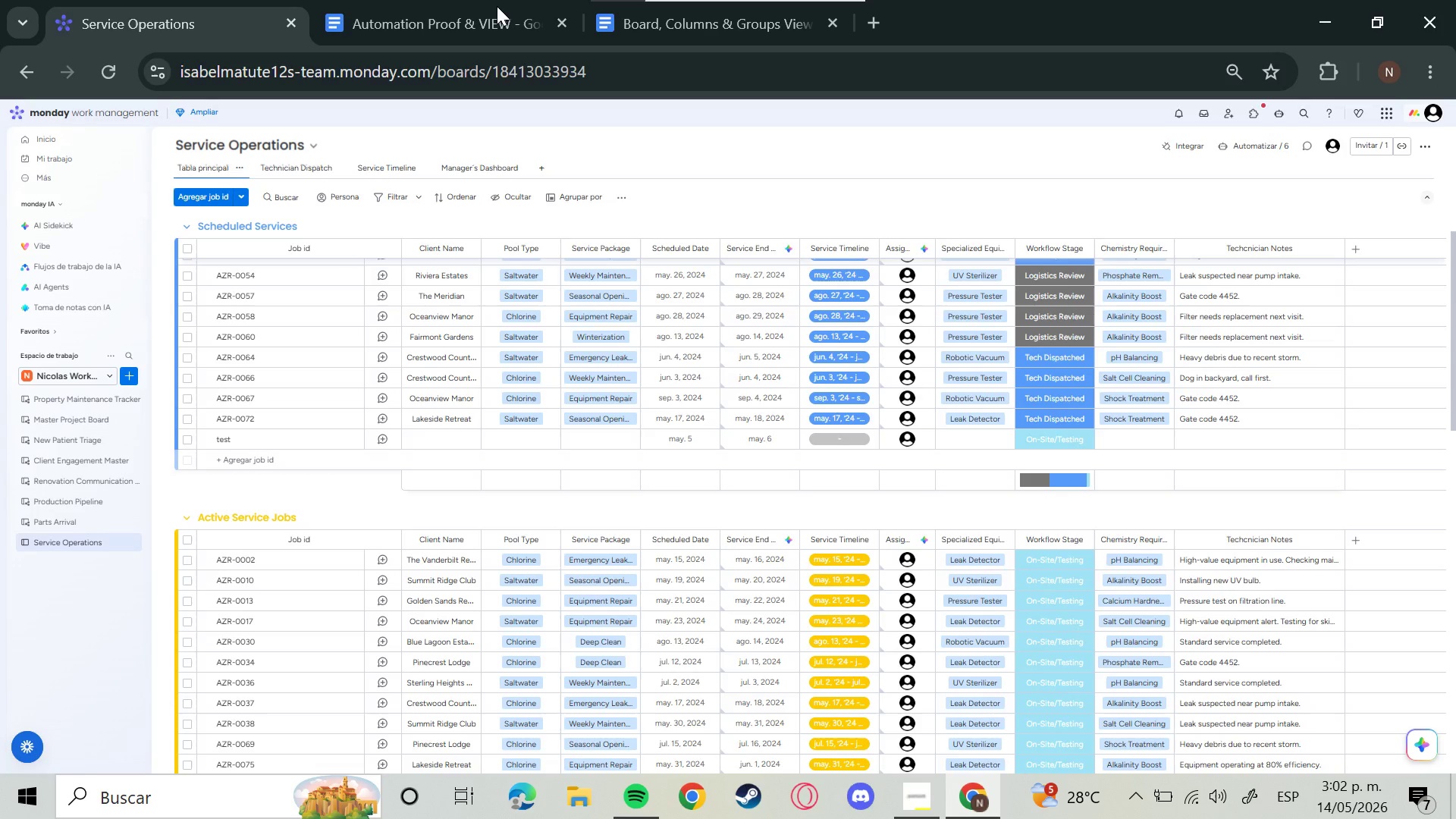 
left_click([488, 9])
 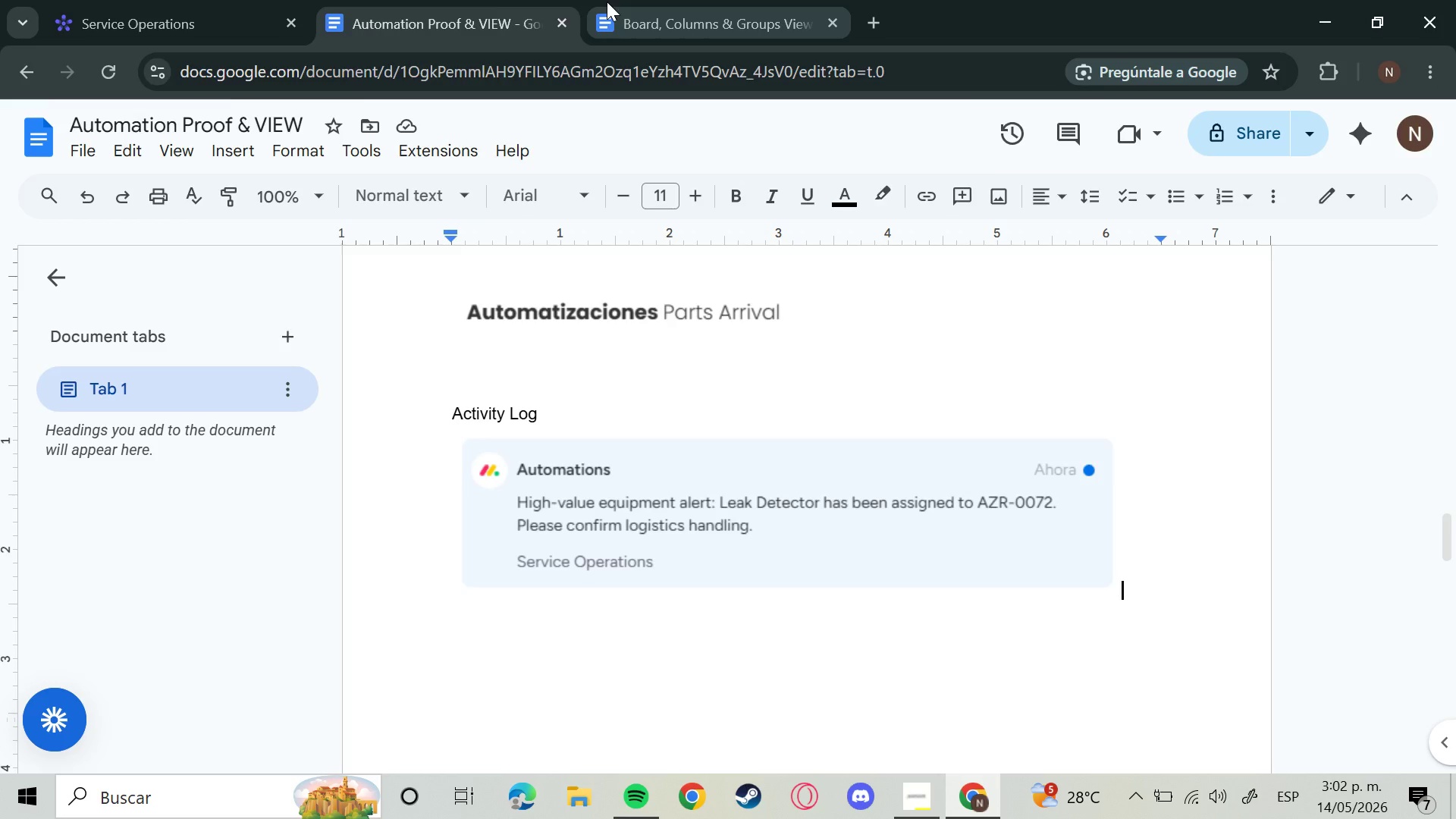 
left_click([607, 2])
 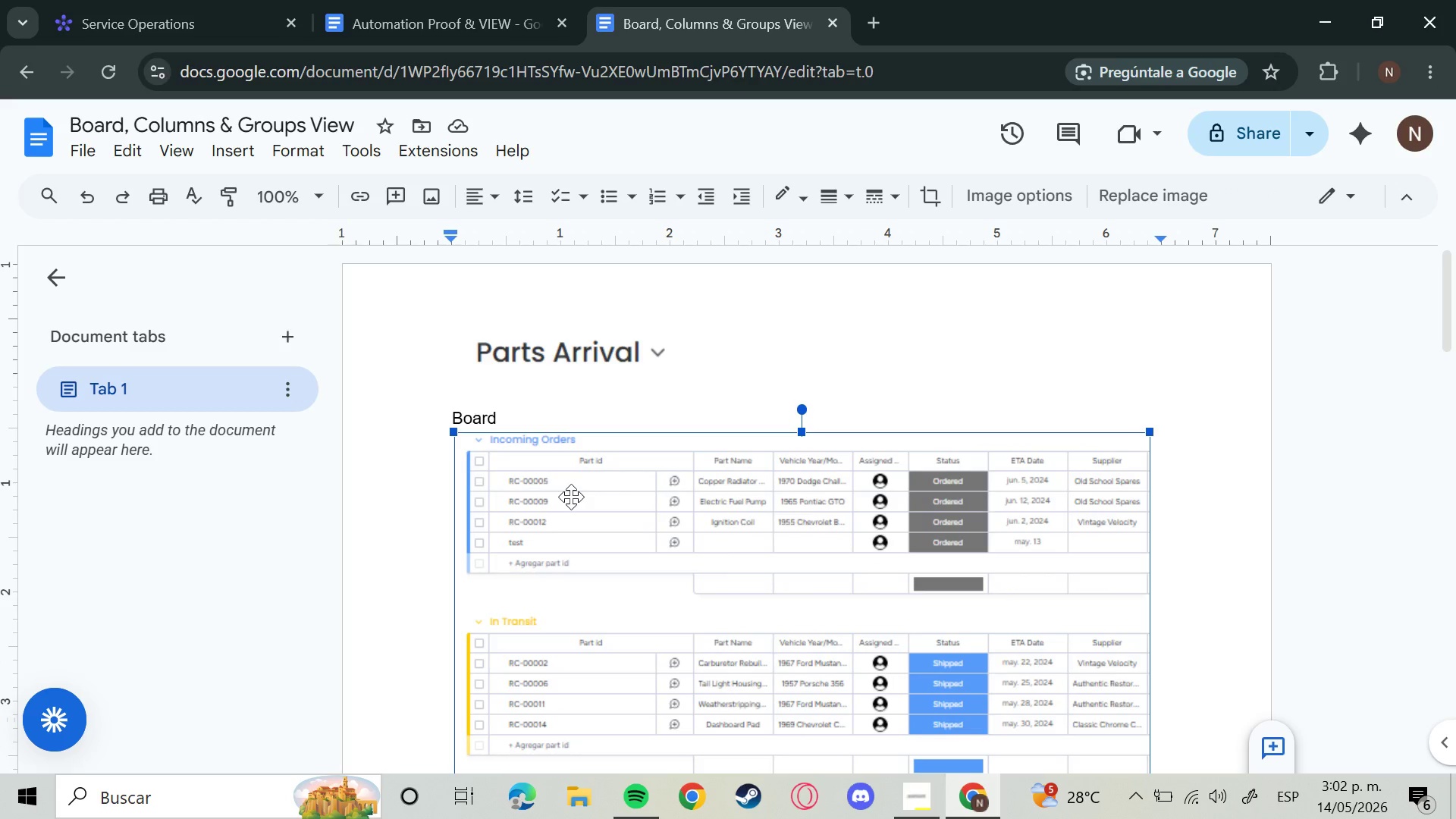 
key(Backspace)
 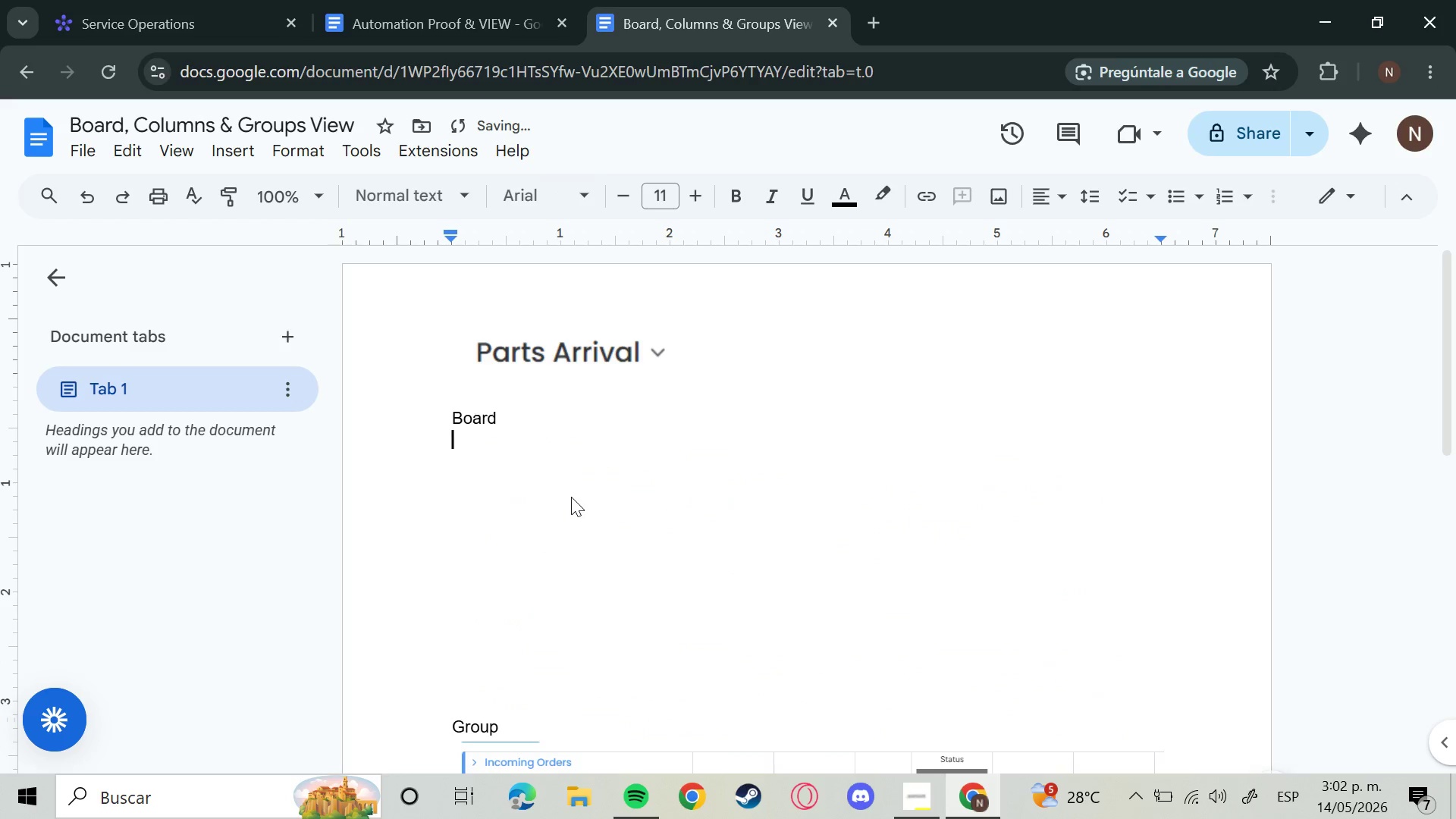 
hold_key(key=ControlLeft, duration=1.16)
 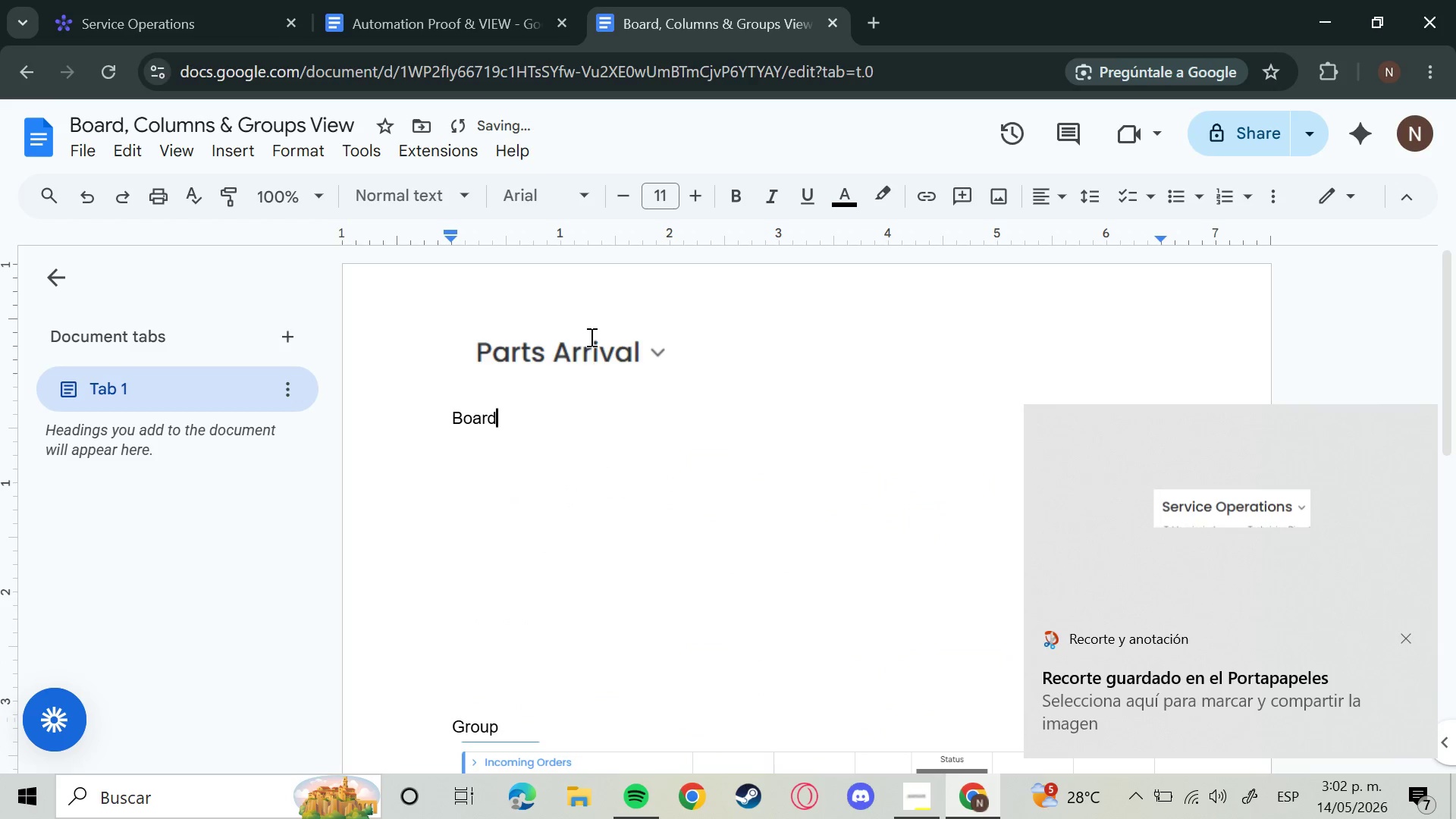 
double_click([590, 337])
 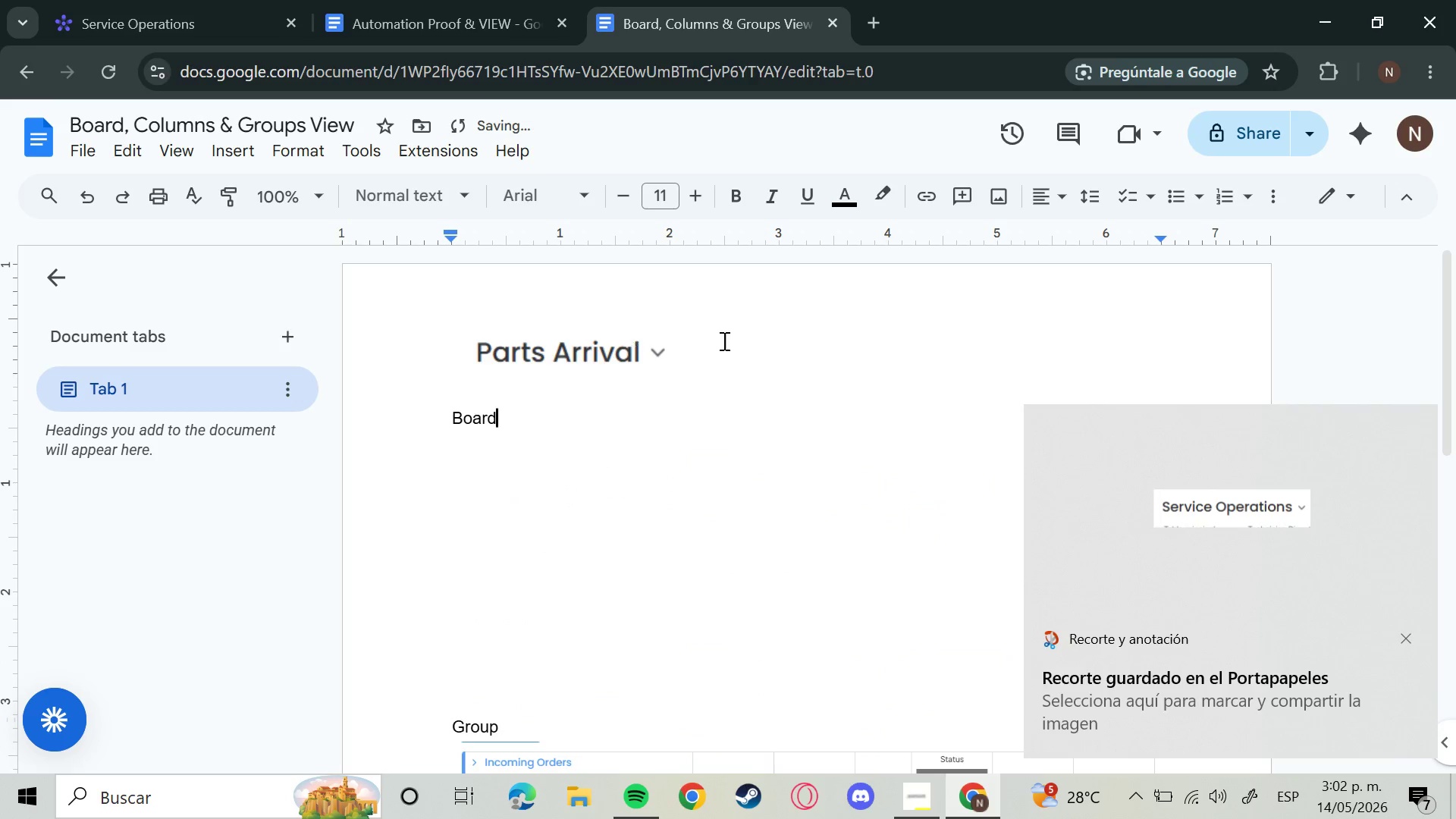 
triple_click([723, 340])
 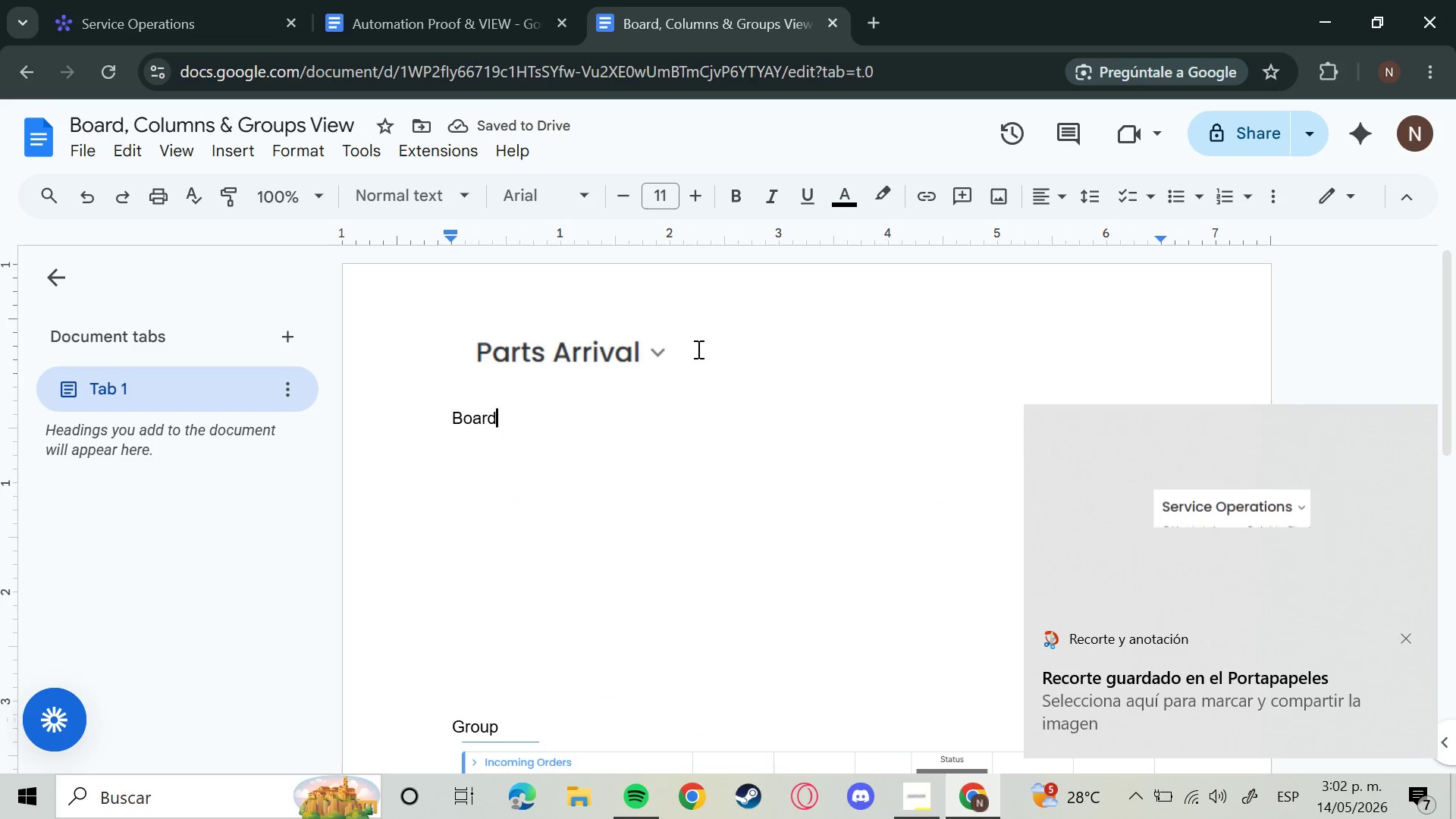 
double_click([697, 349])
 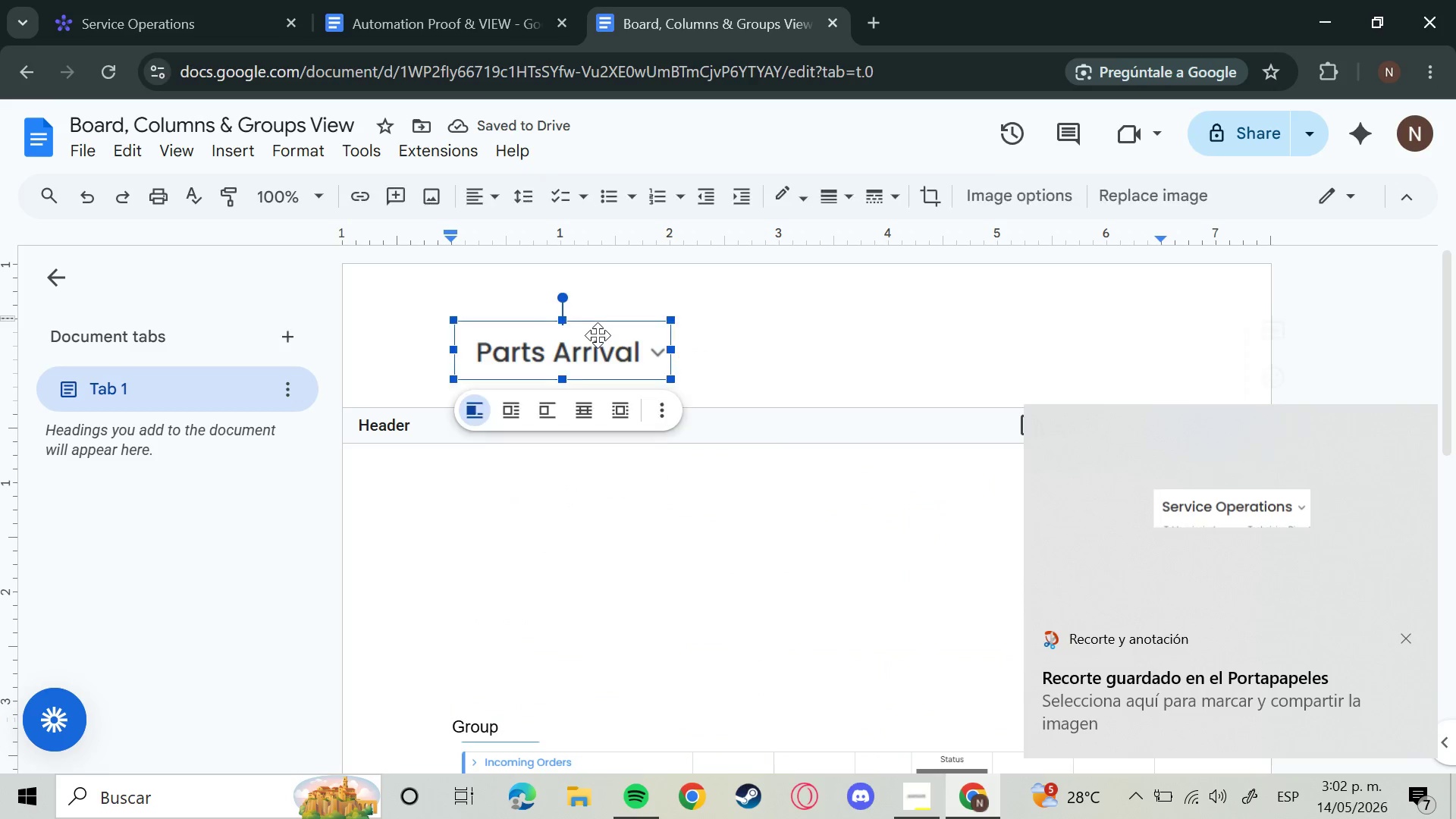 
triple_click([598, 335])
 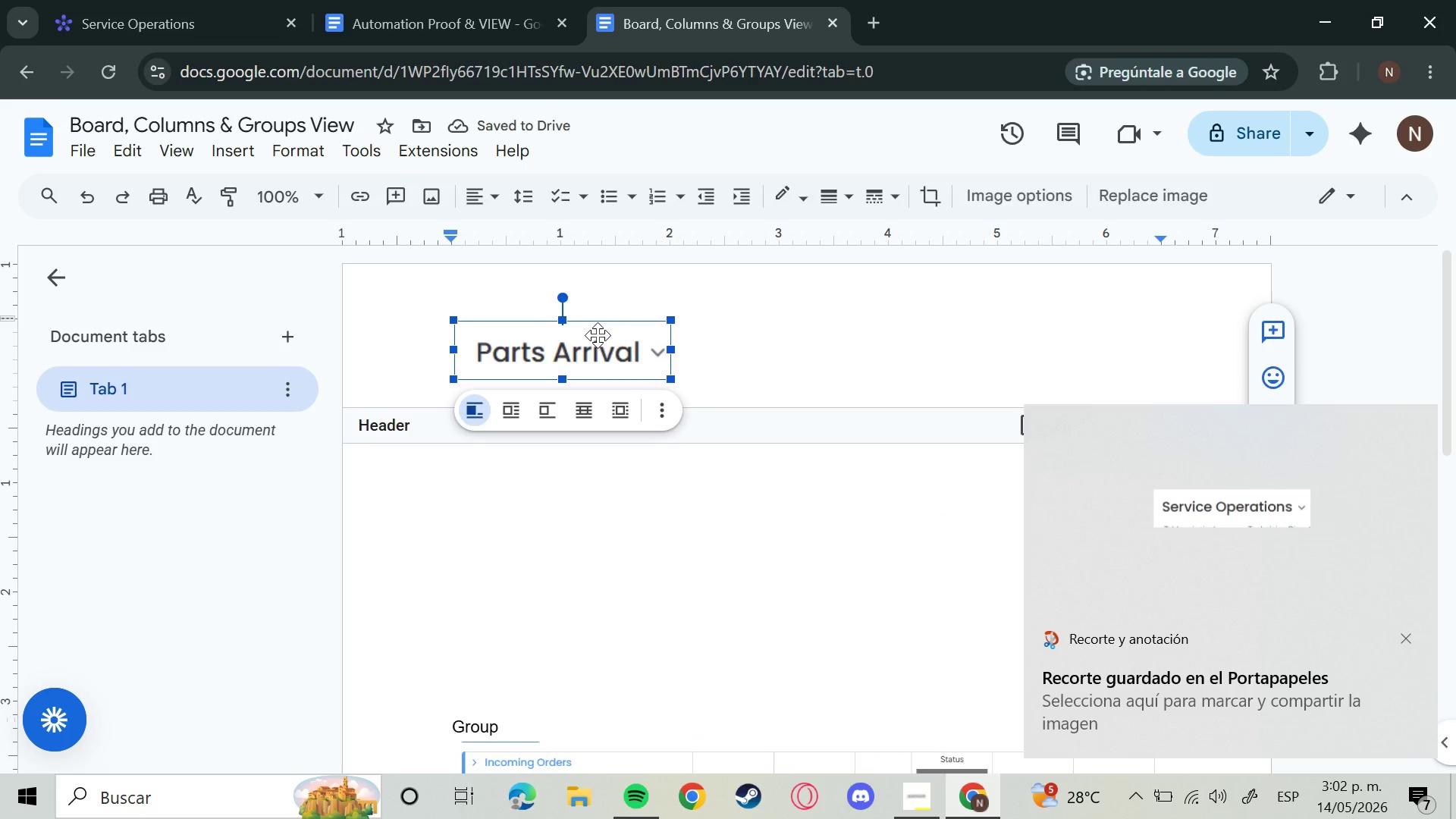 
key(Backspace)
 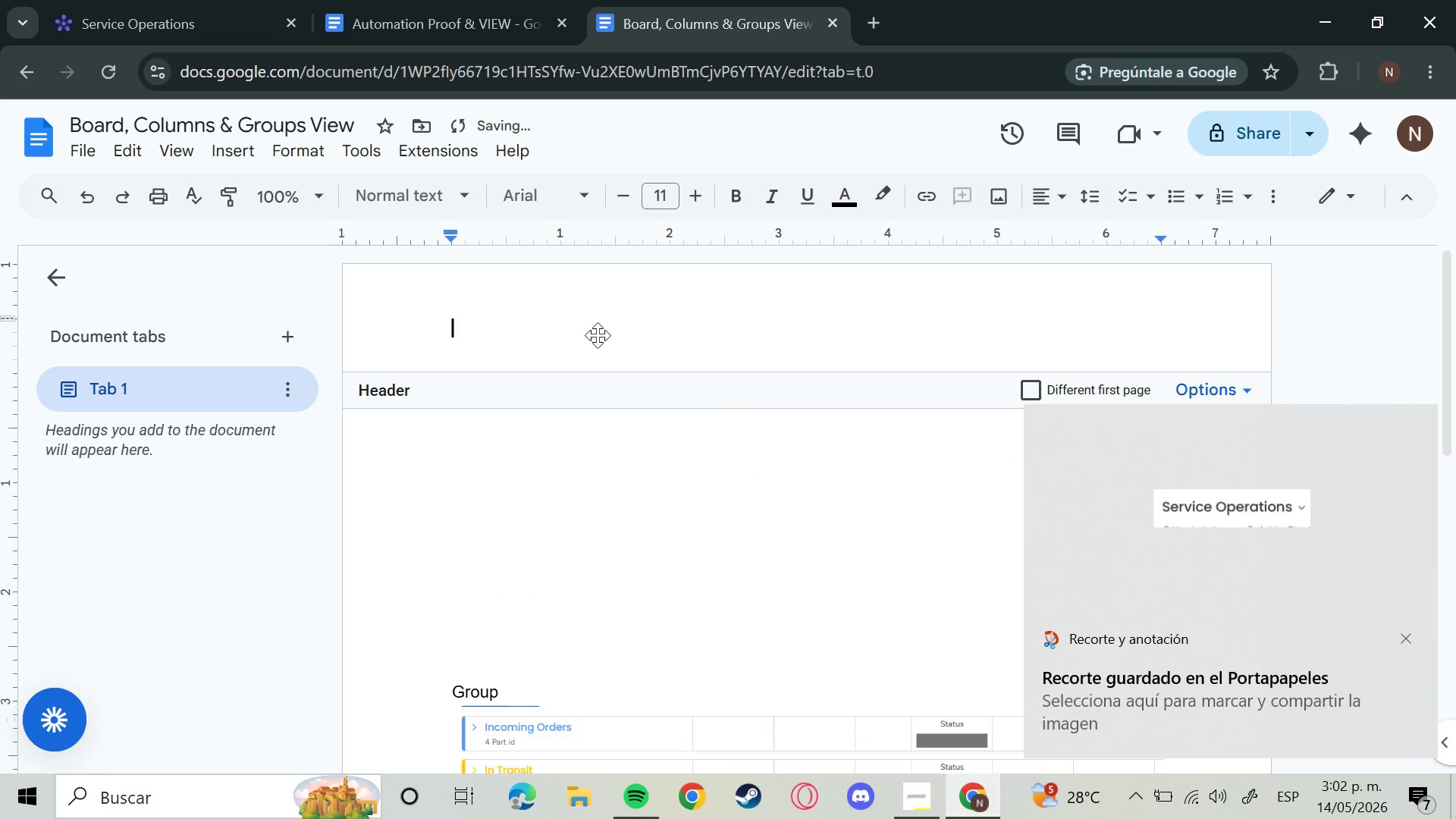 
key(Control+V)
 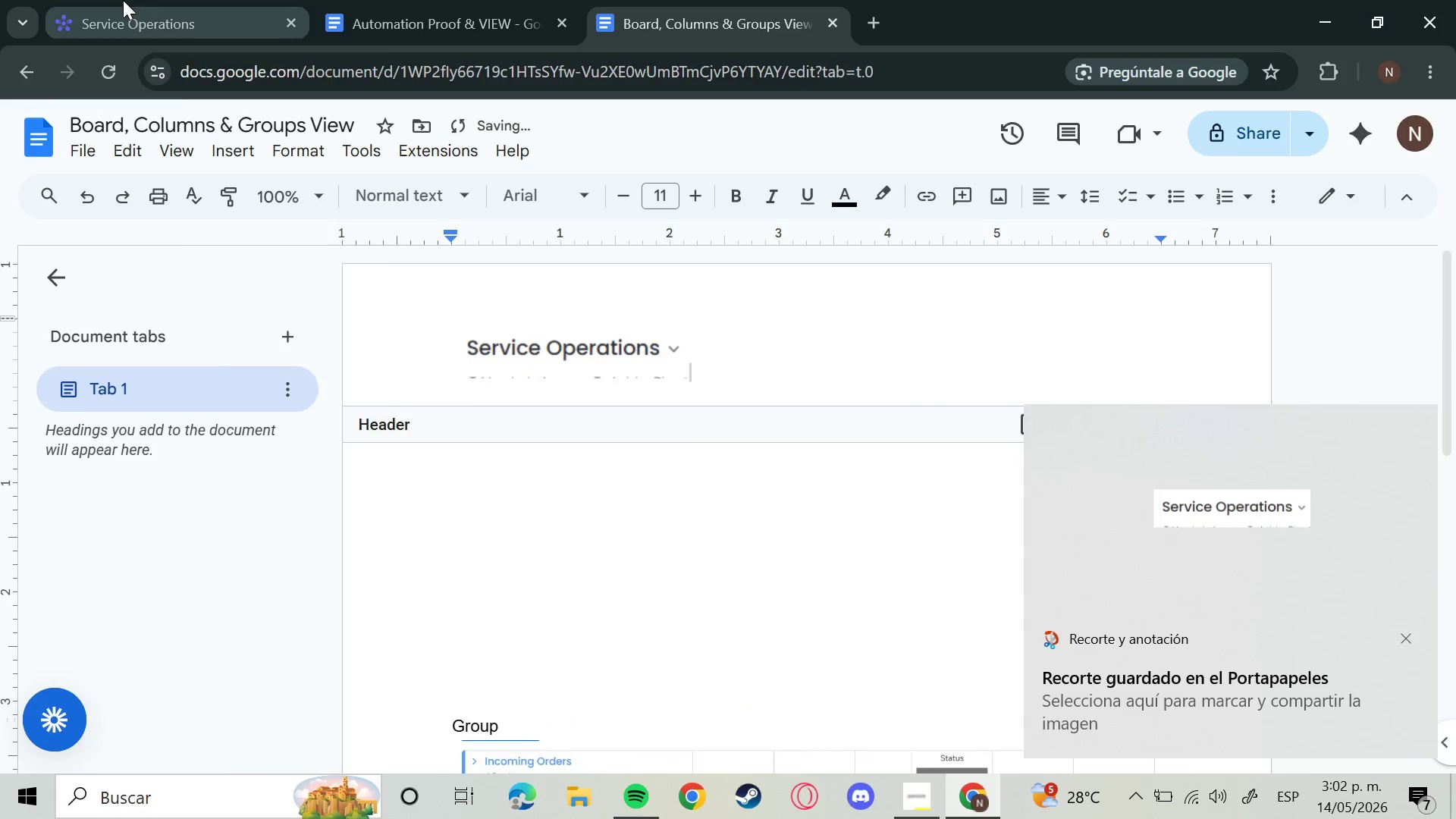 
left_click([158, 0])
 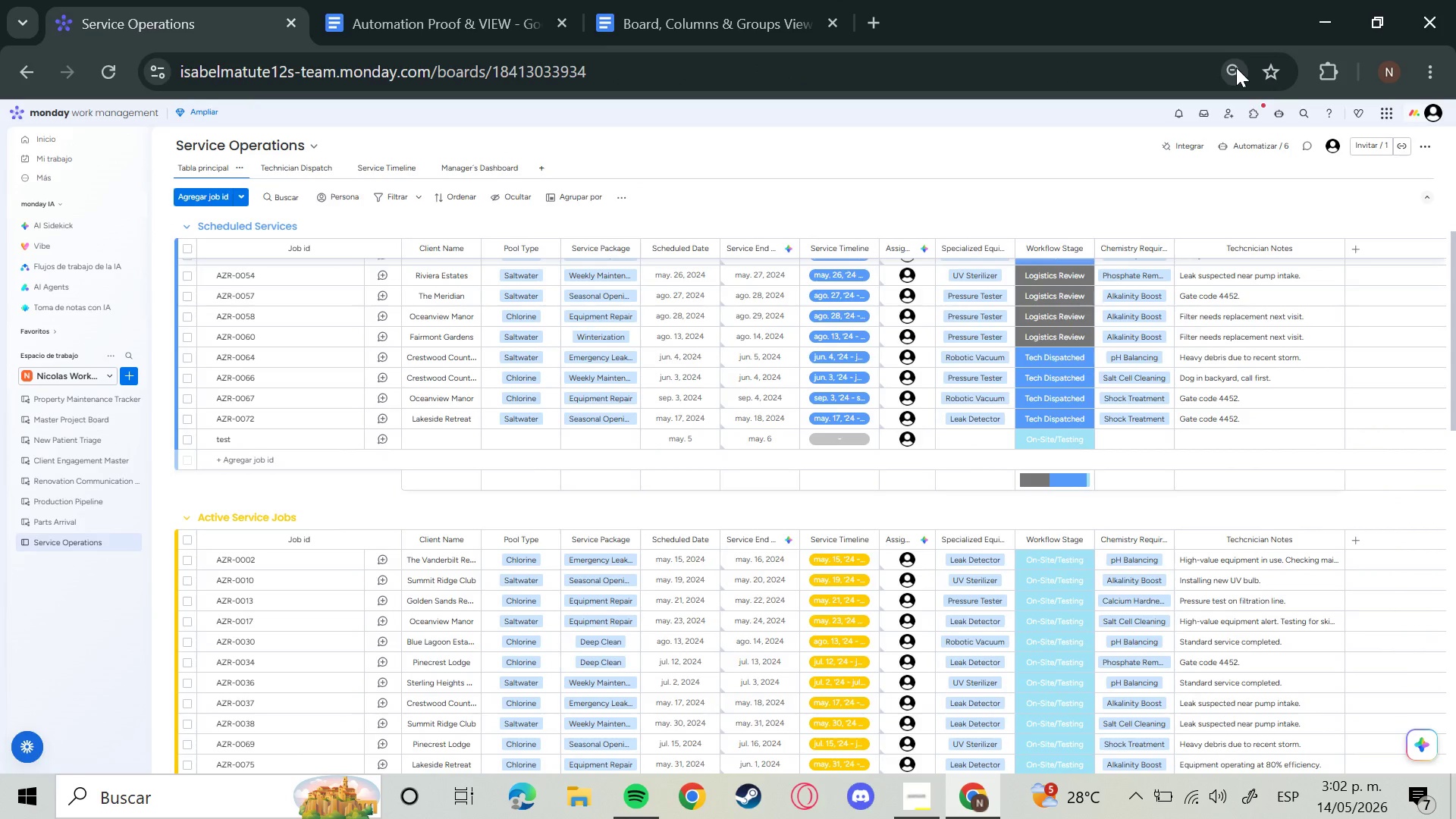 
left_click([1236, 67])
 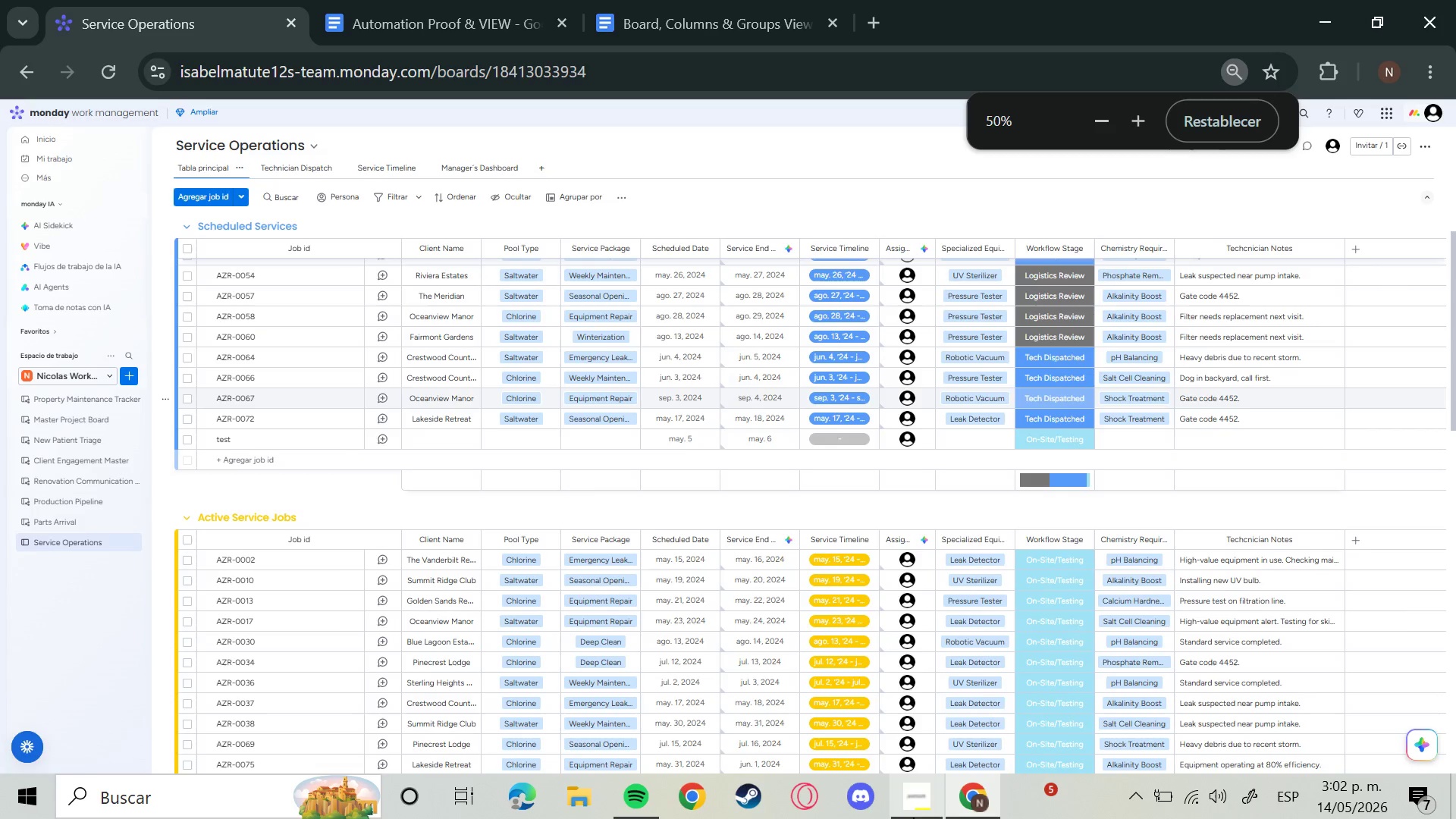 
left_click([934, 818])